 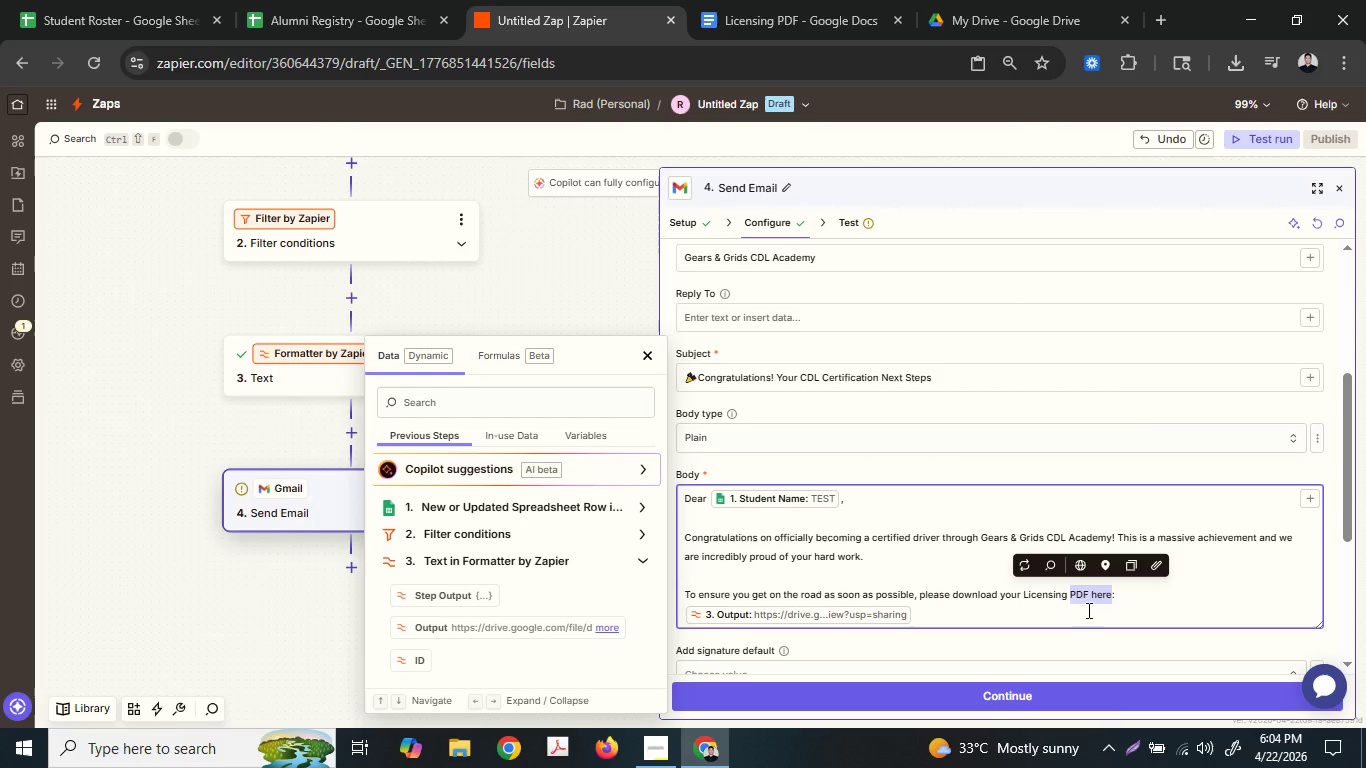 
left_click([1087, 610])
 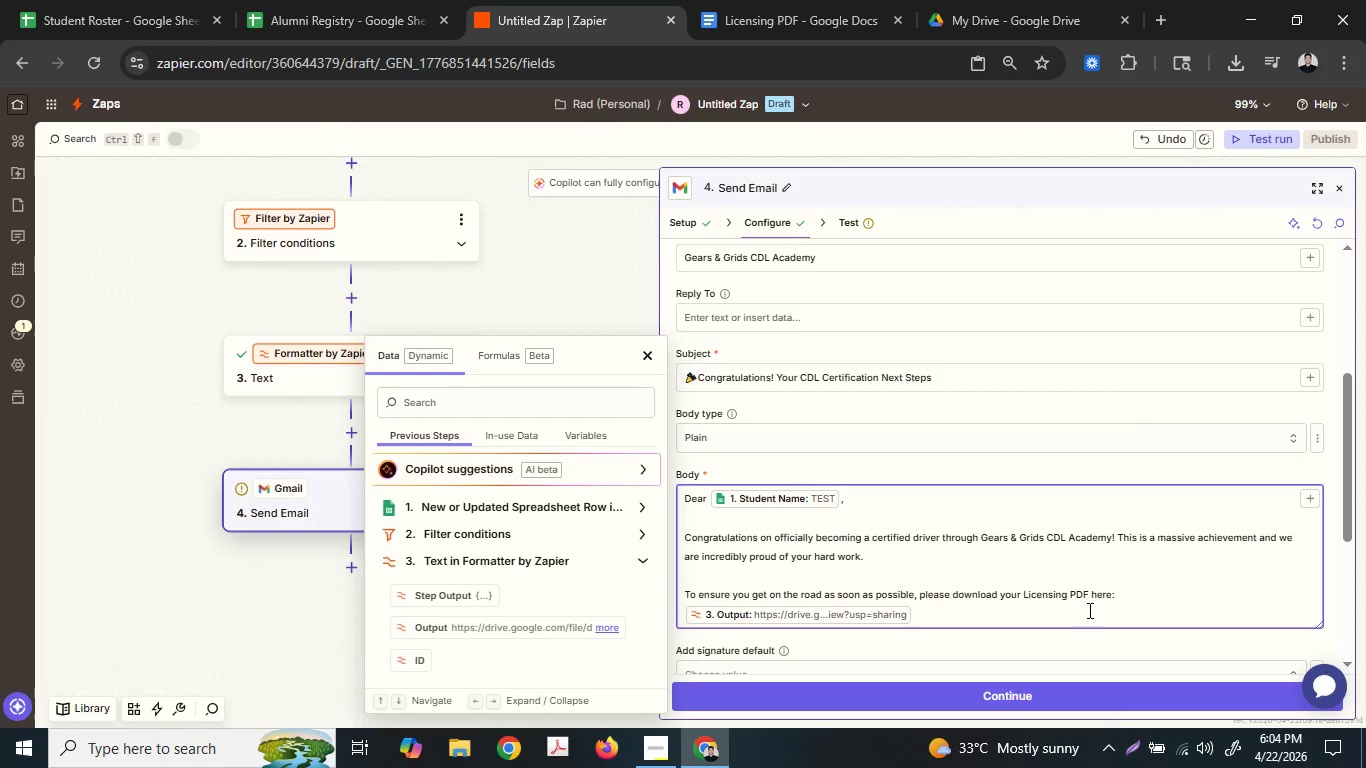 
key(Enter)
 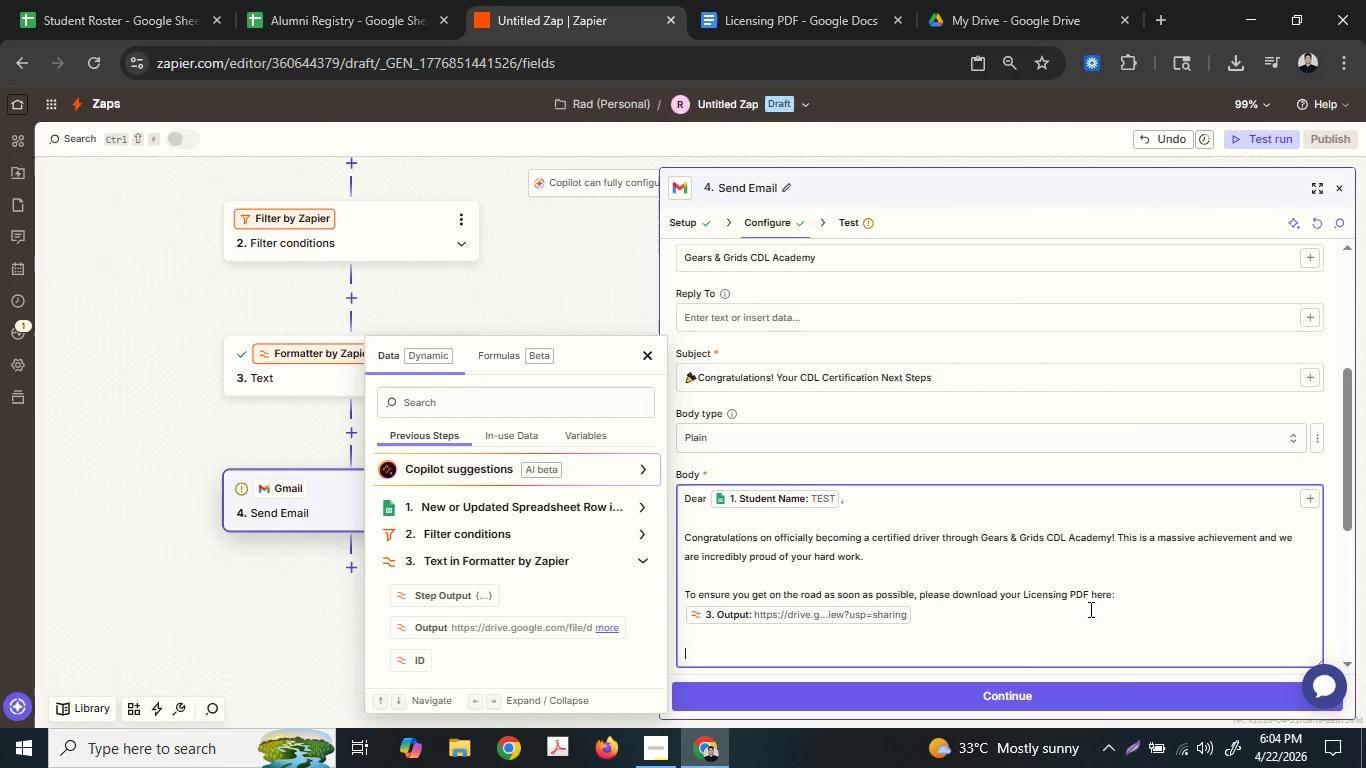 
key(Enter)
 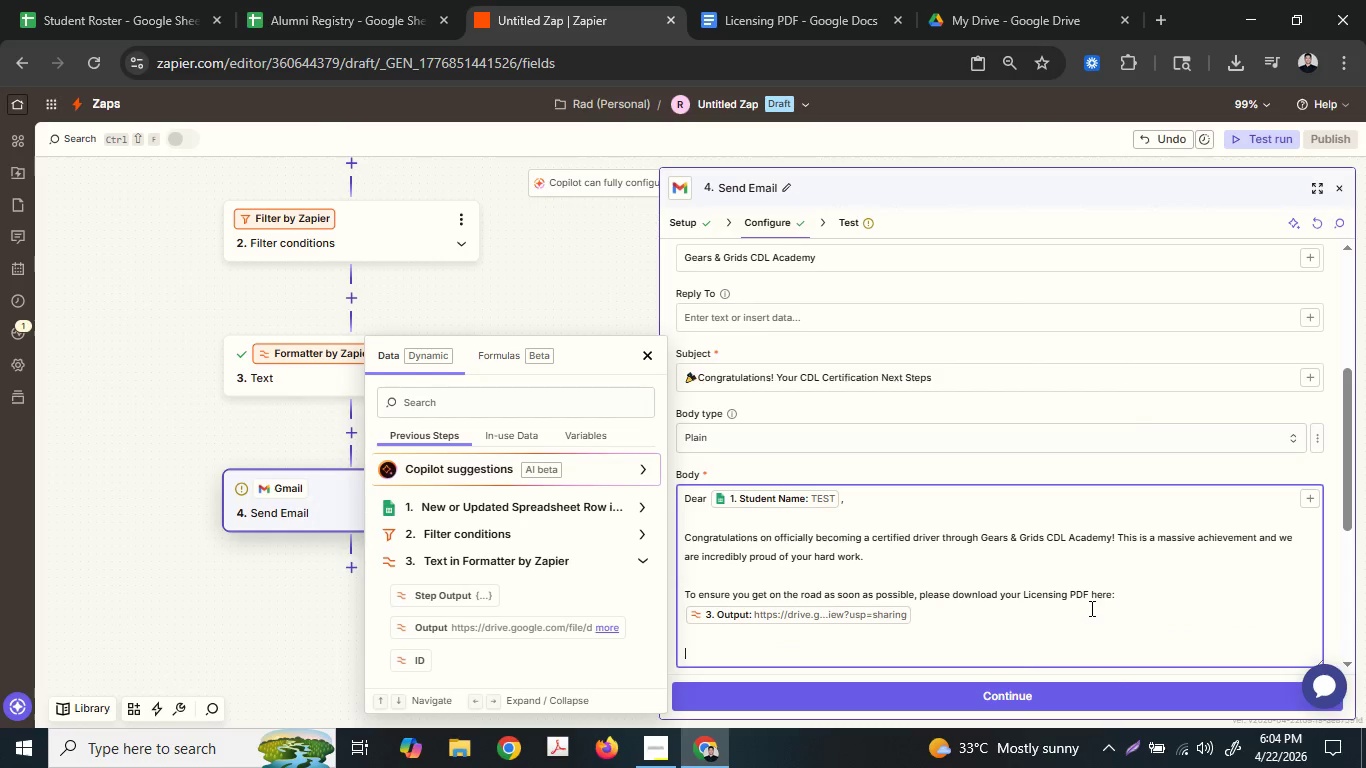 
type(Tjis)
key(Backspace)
key(Backspace)
key(Backspace)
type(his dociment)
 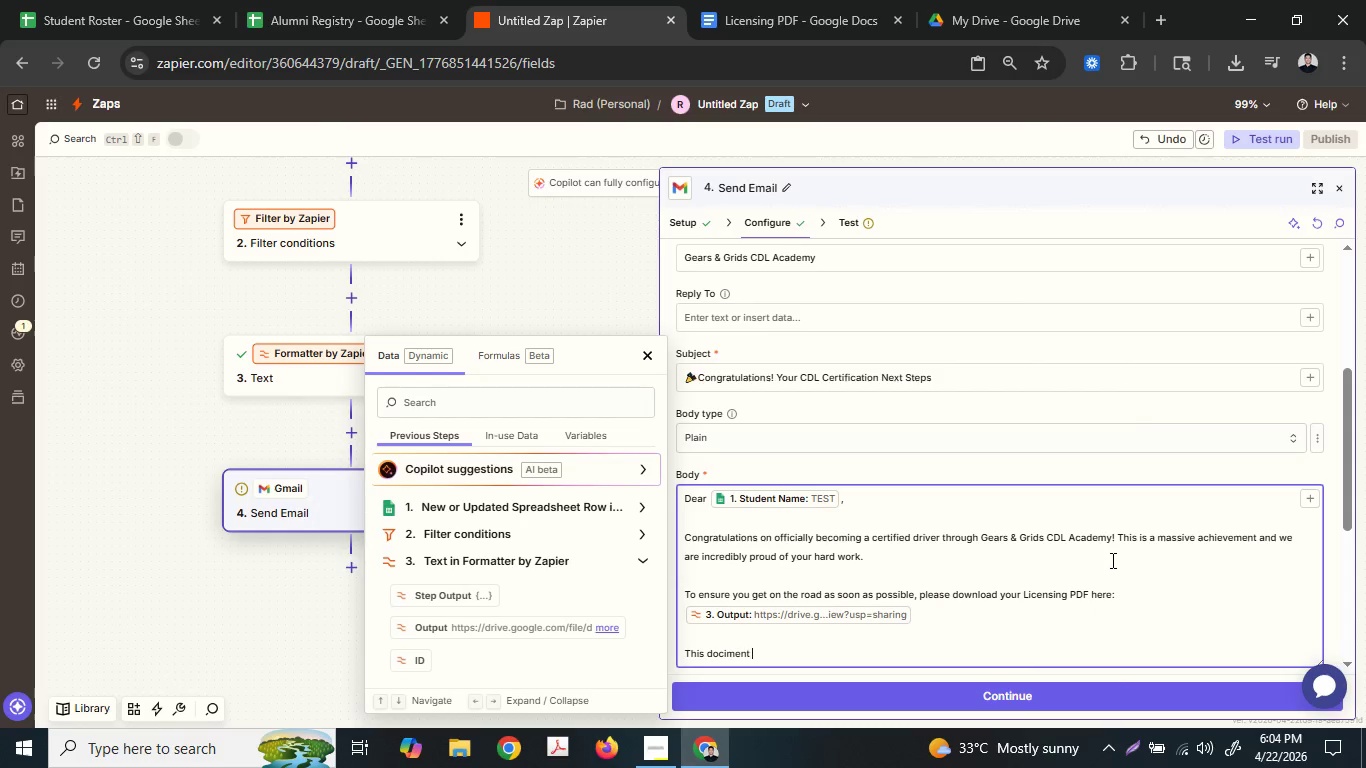 
key(Space)
 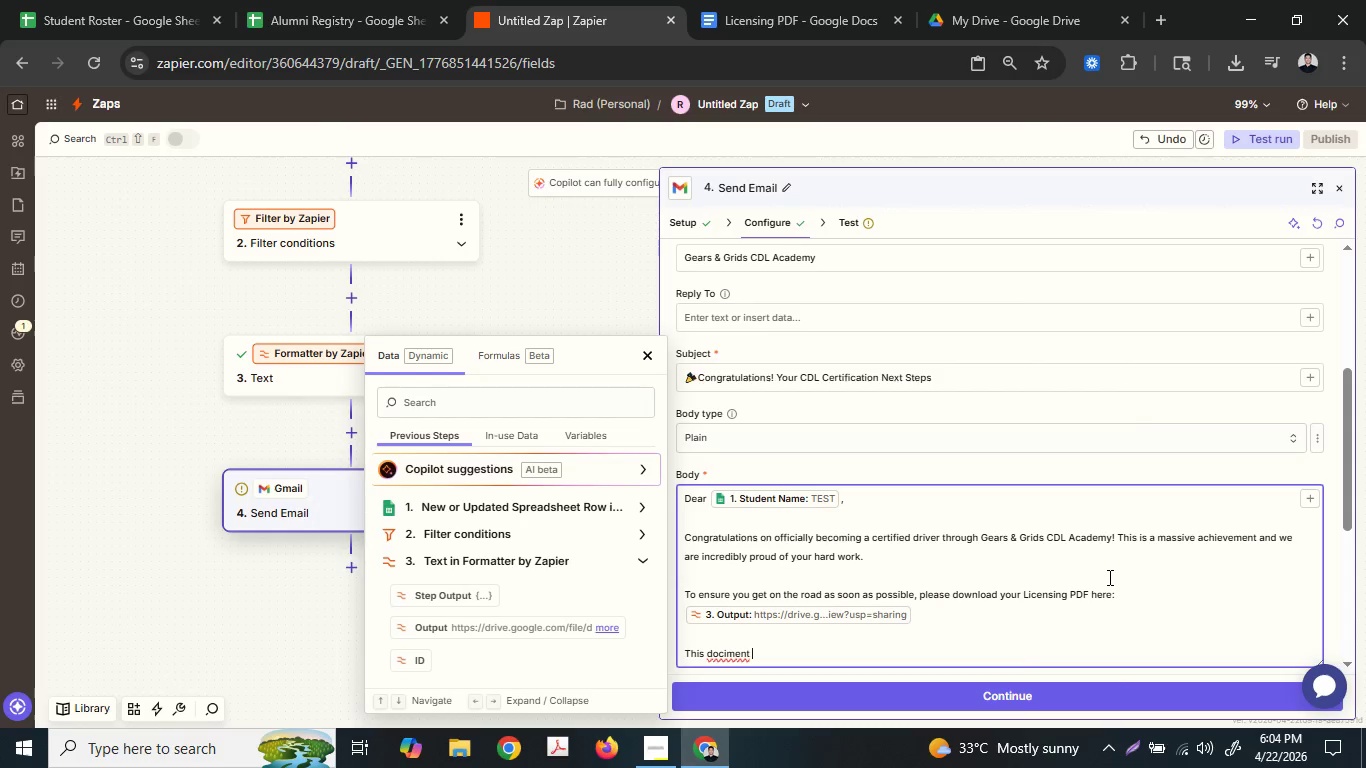 
key(O)
 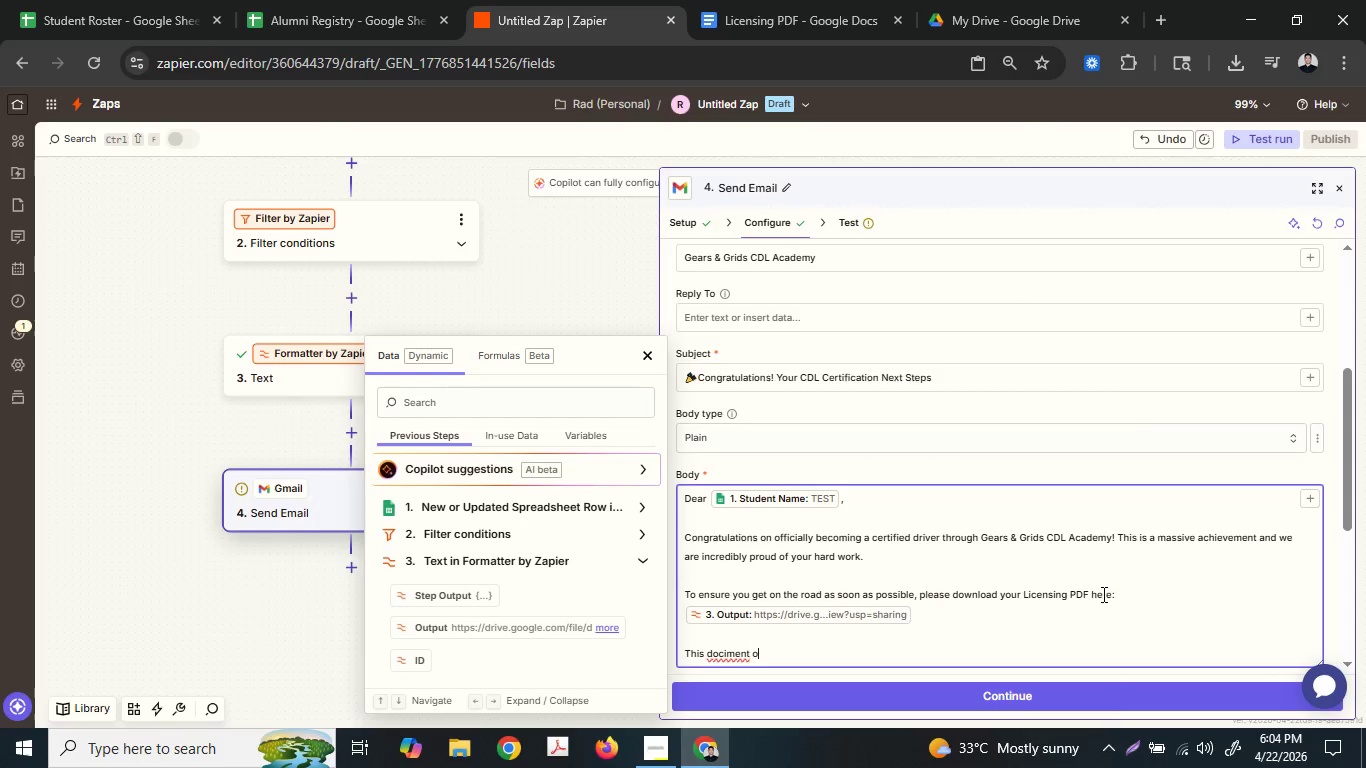 
hold_key(key=Backspace, duration=0.69)
 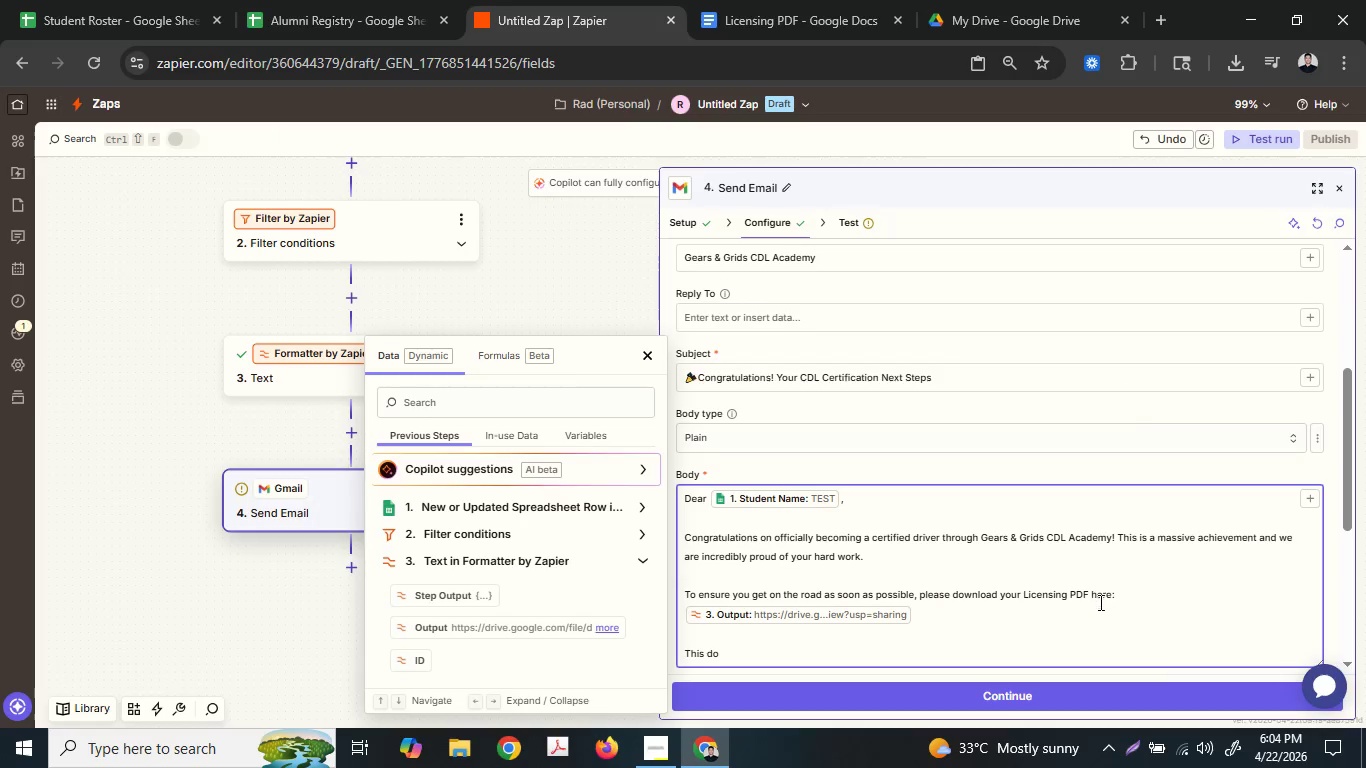 
type(cument outlines how)
 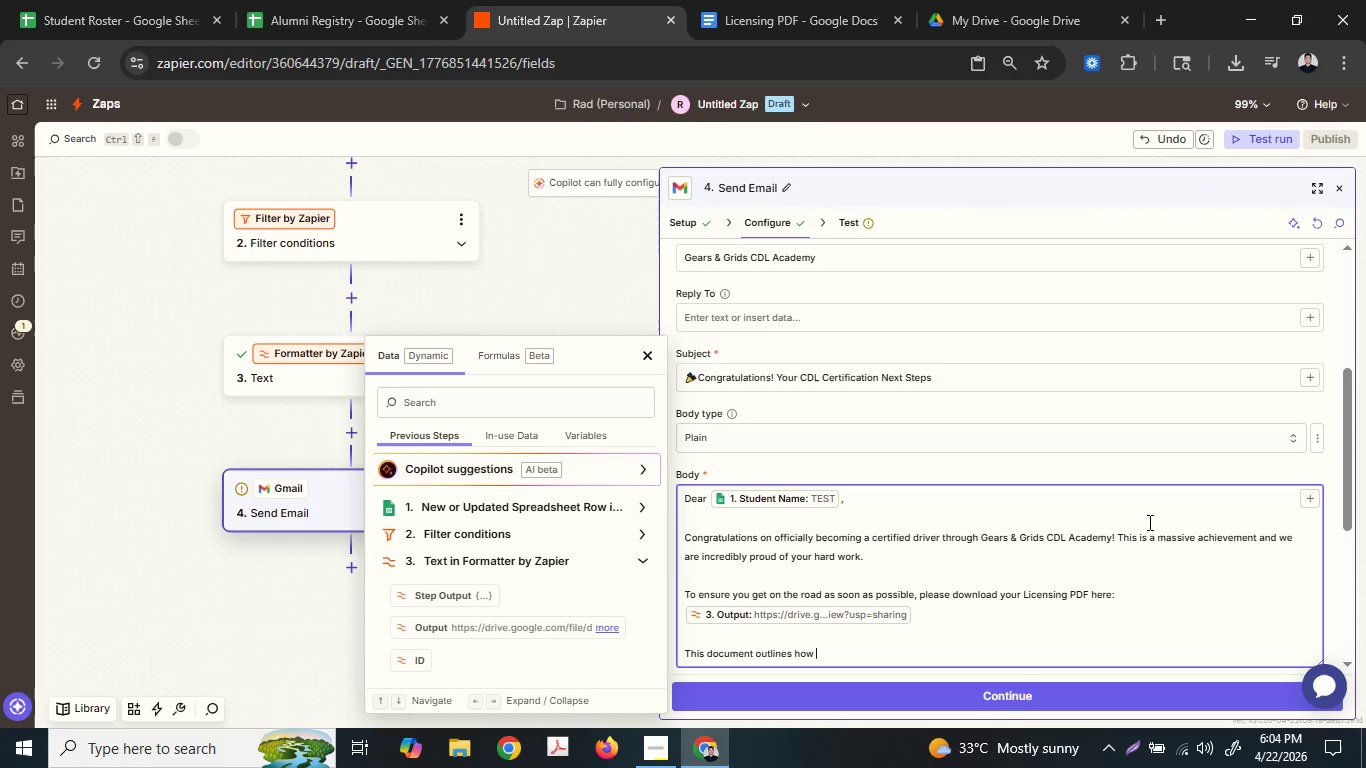 
type( to finalize)
 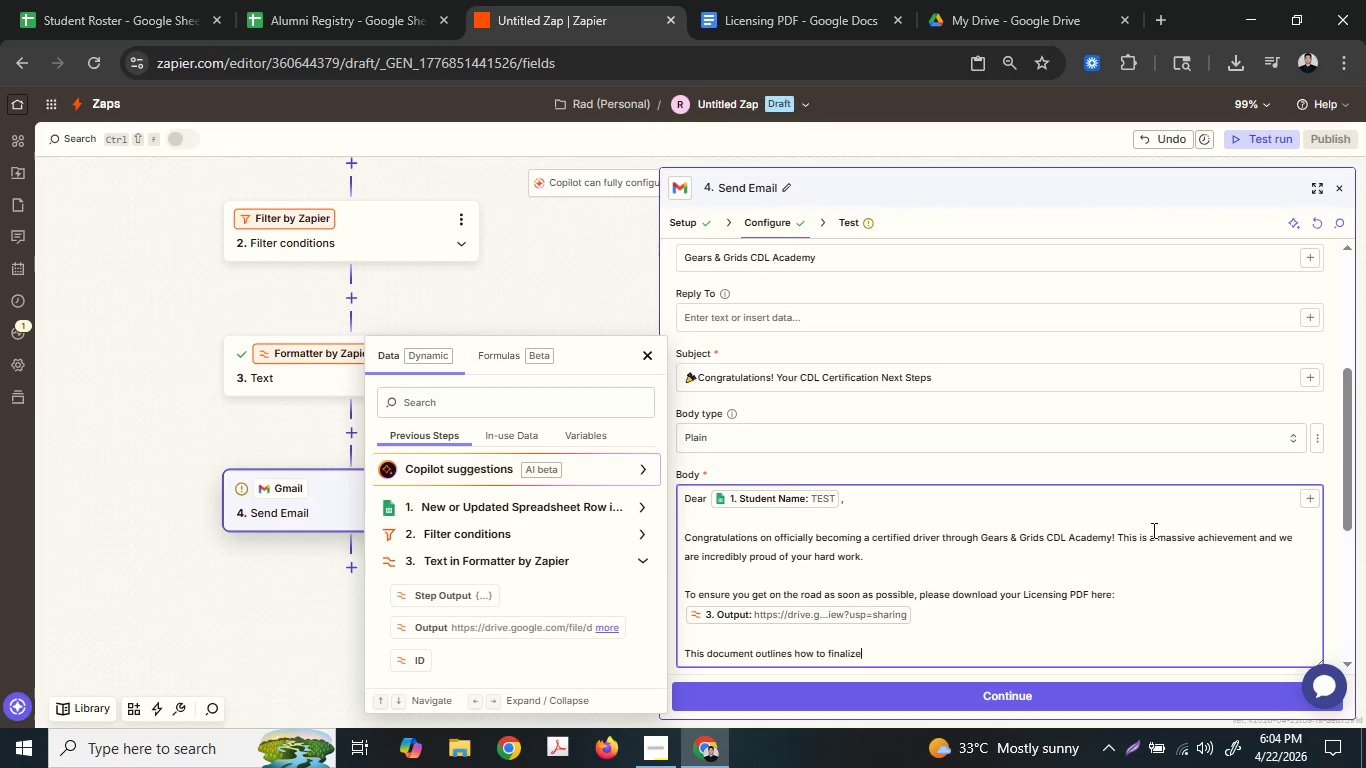 
type( your paperwork with)
 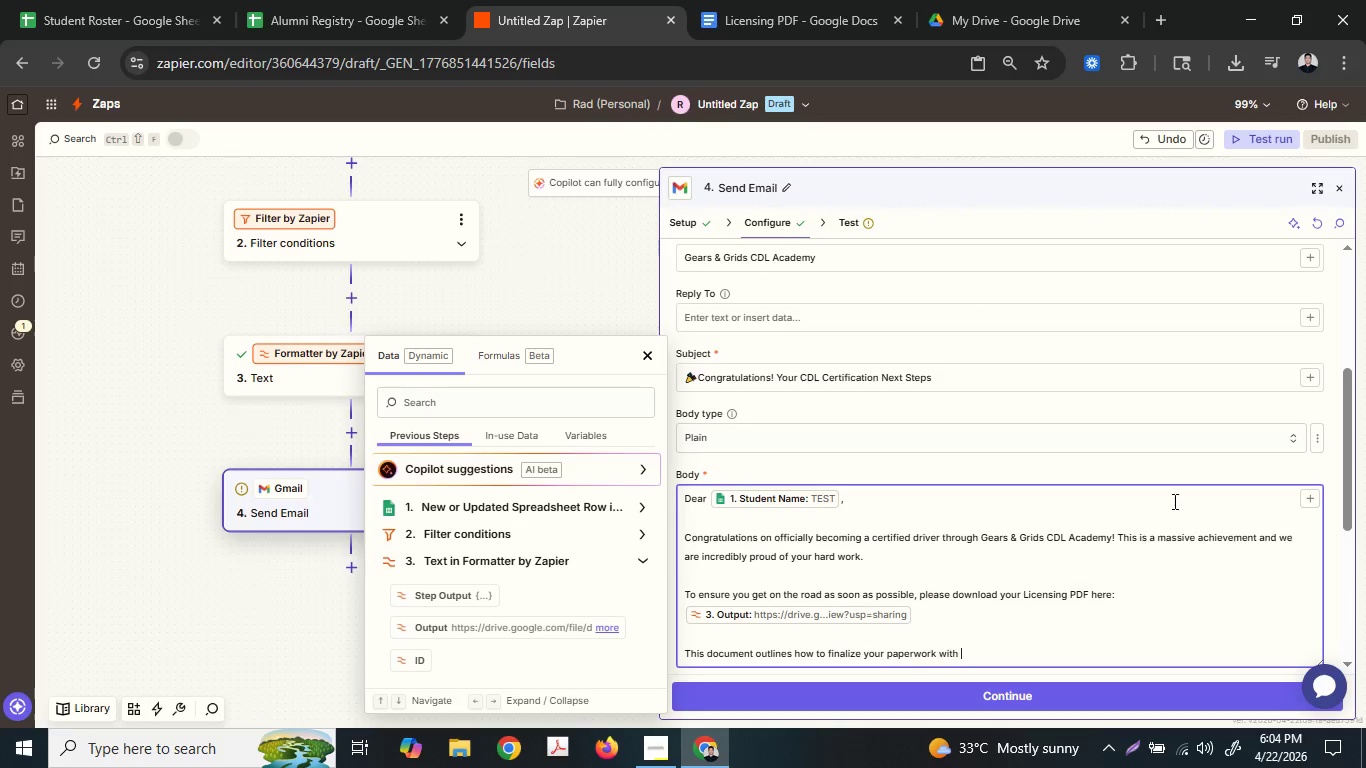 
type( te De)
key(Backspace)
key(Backspace)
key(Backspace)
key(Backspace)
key(Backspace)
type(t)
 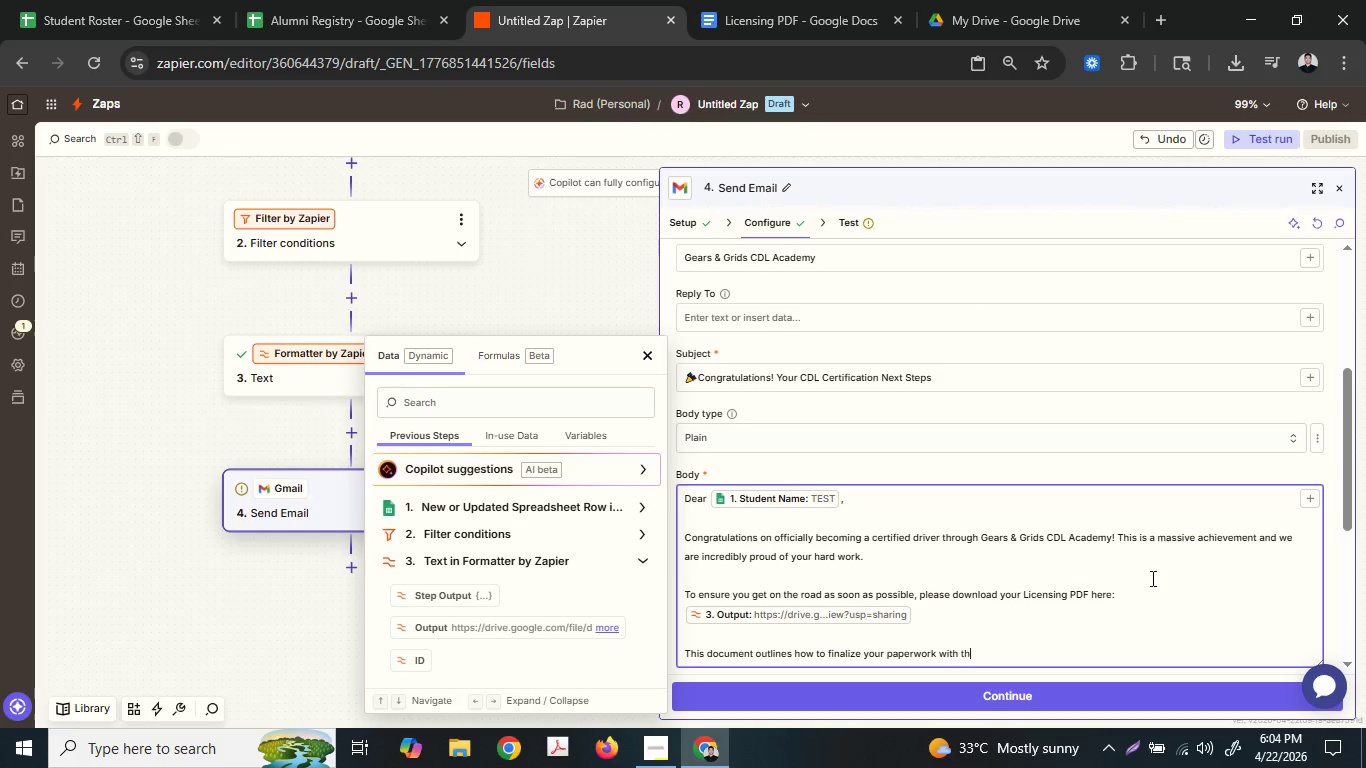 
type(he Departmen)
 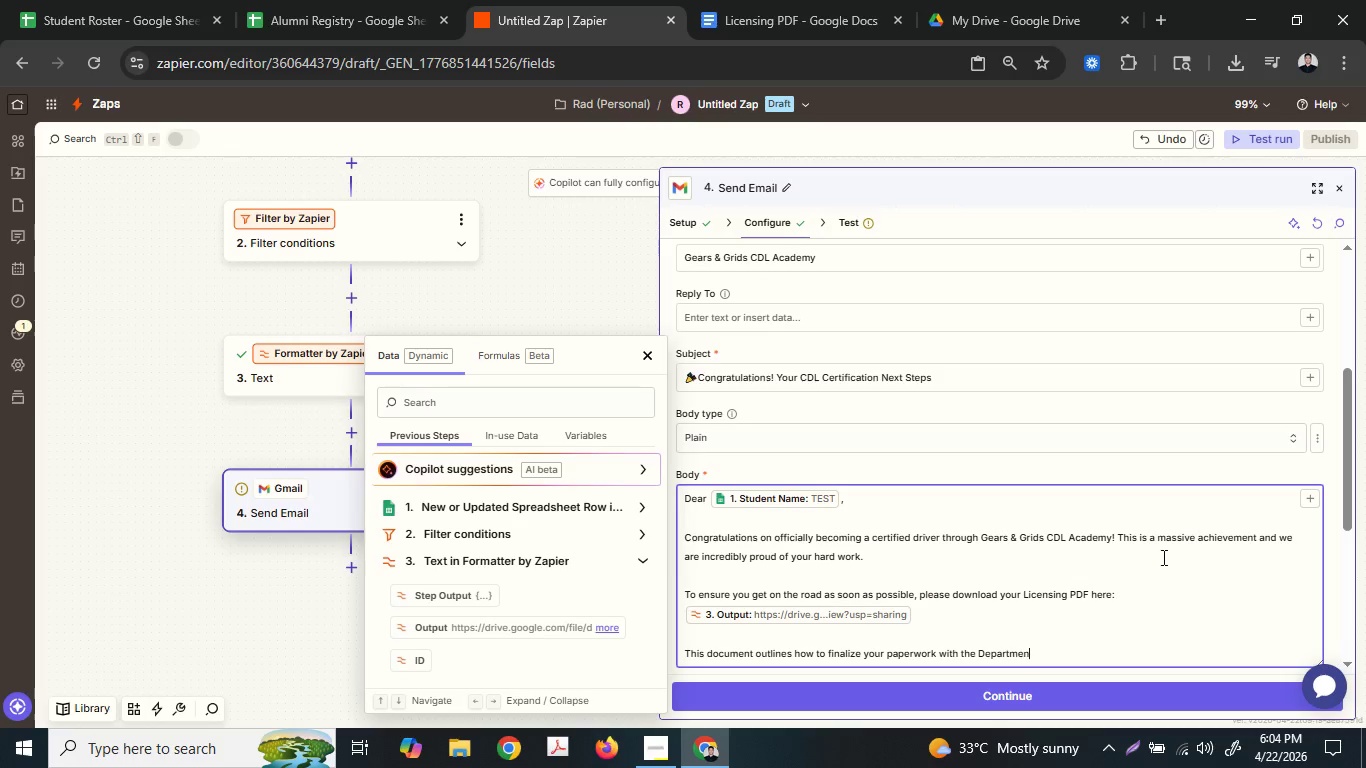 
type(t of Transpof)
key(Backspace)
type(rtation.)
 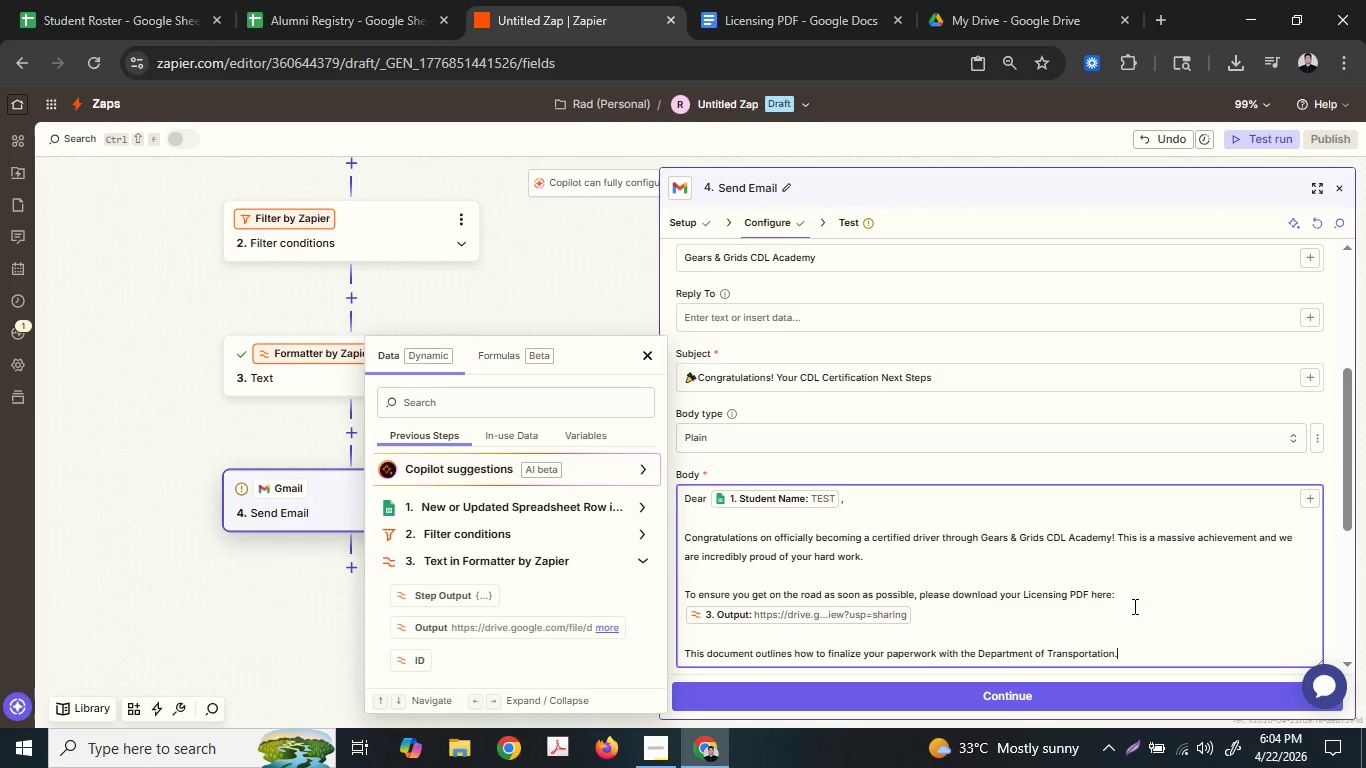 
type( If you have immedia)
key(Backspace)
key(Backspace)
type(ate)
 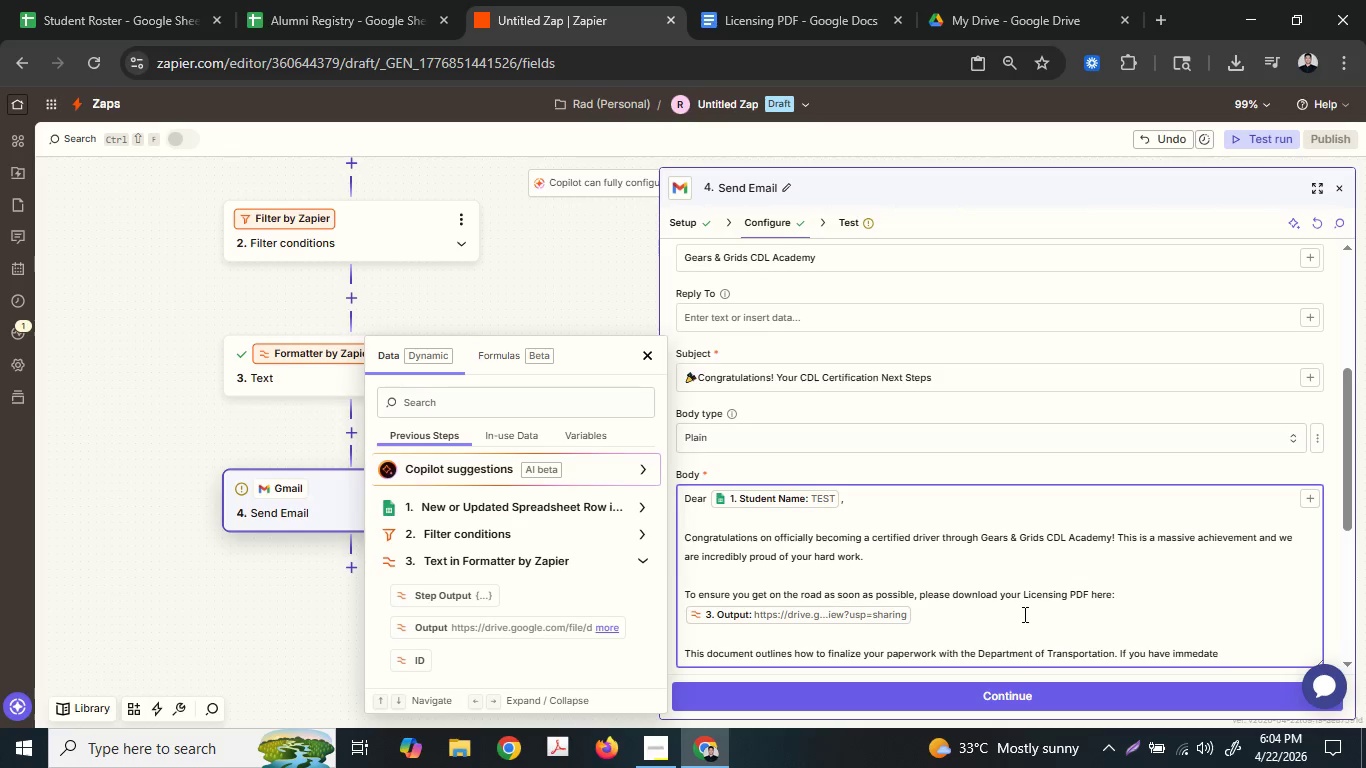 
left_click_drag(start_coordinate=[757, 653], to_coordinate=[1114, 576])
 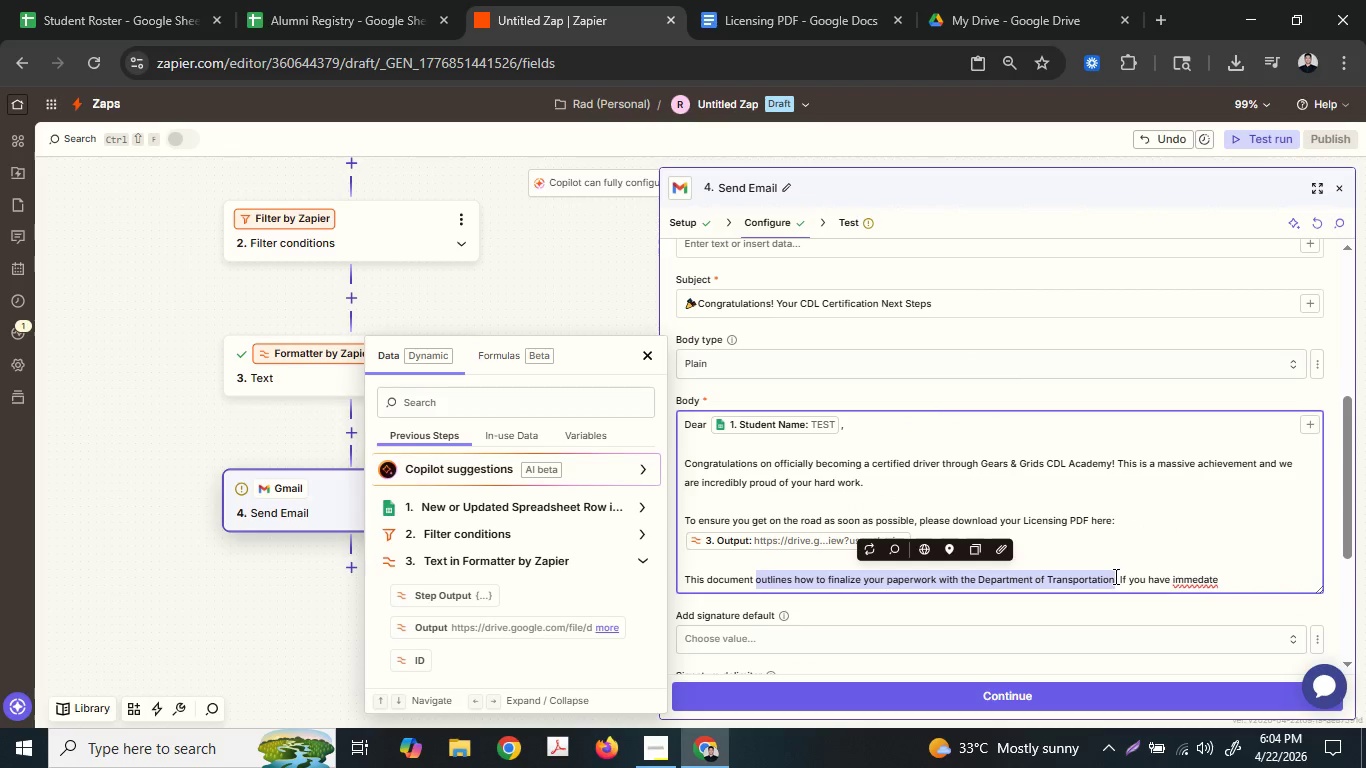 
key(Control+C)
 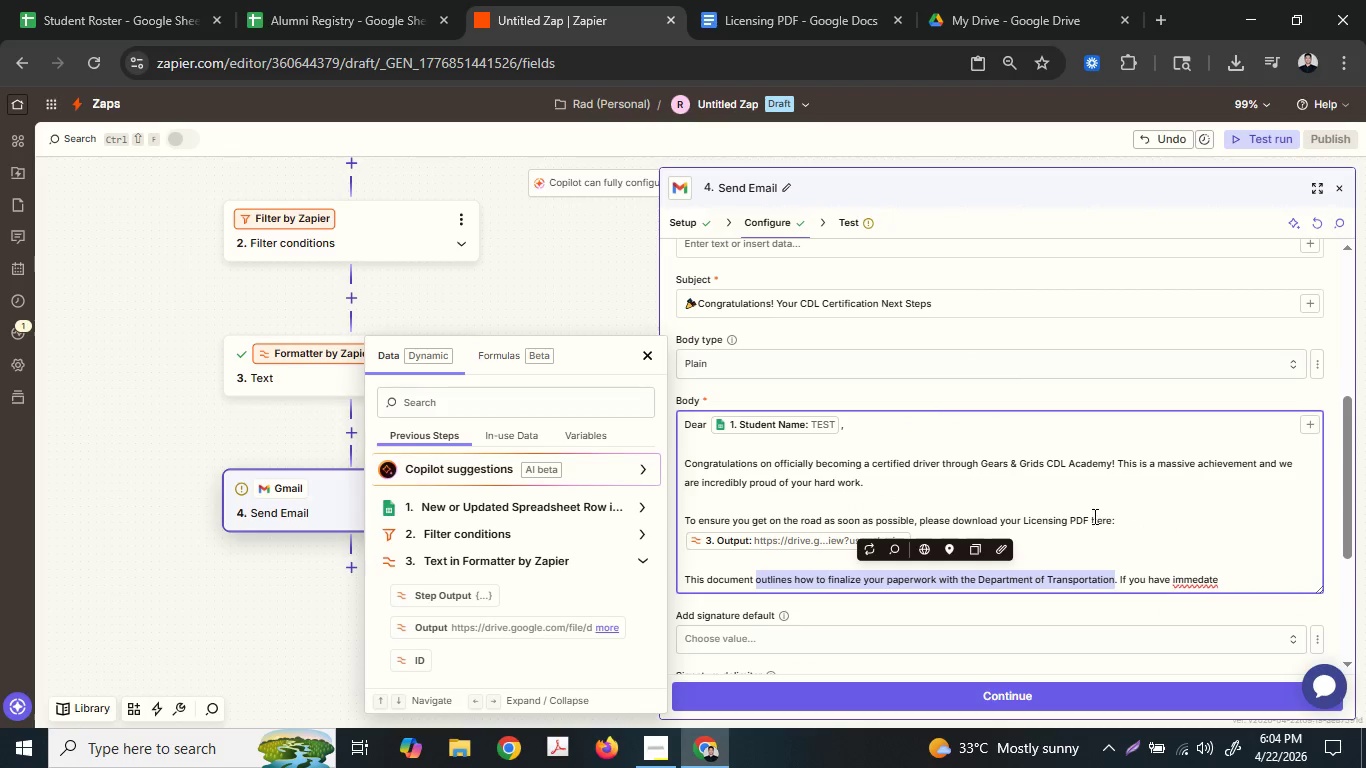 
left_click([1093, 516])
 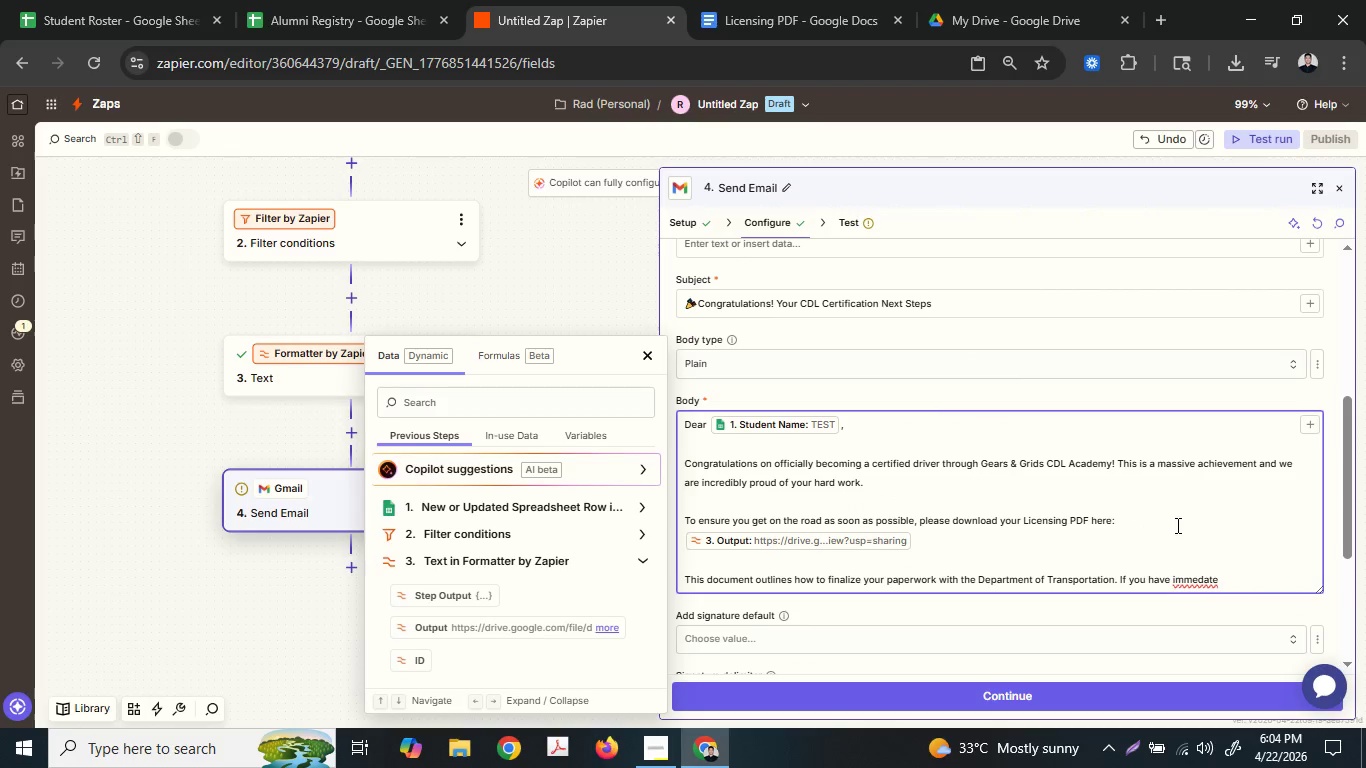 
left_click([1169, 524])
 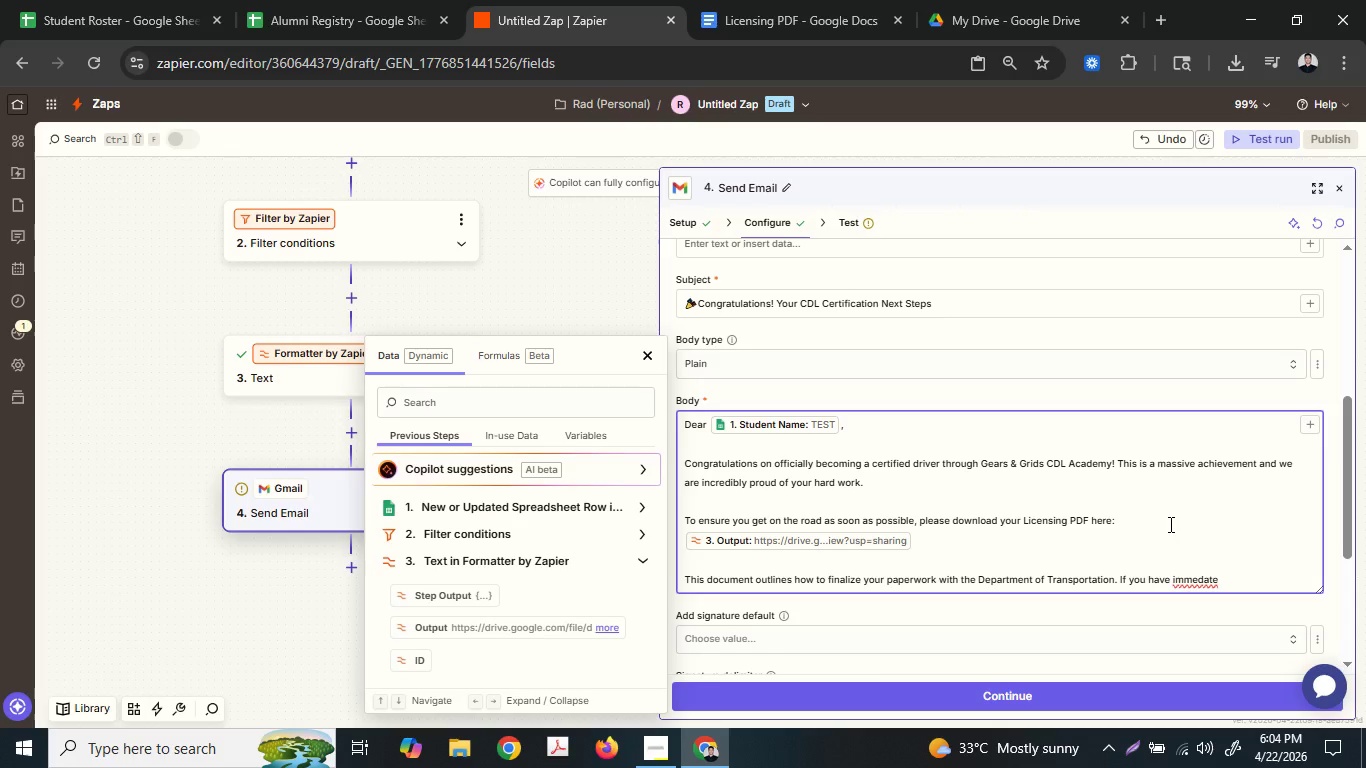 
key(ArrowLeft)
 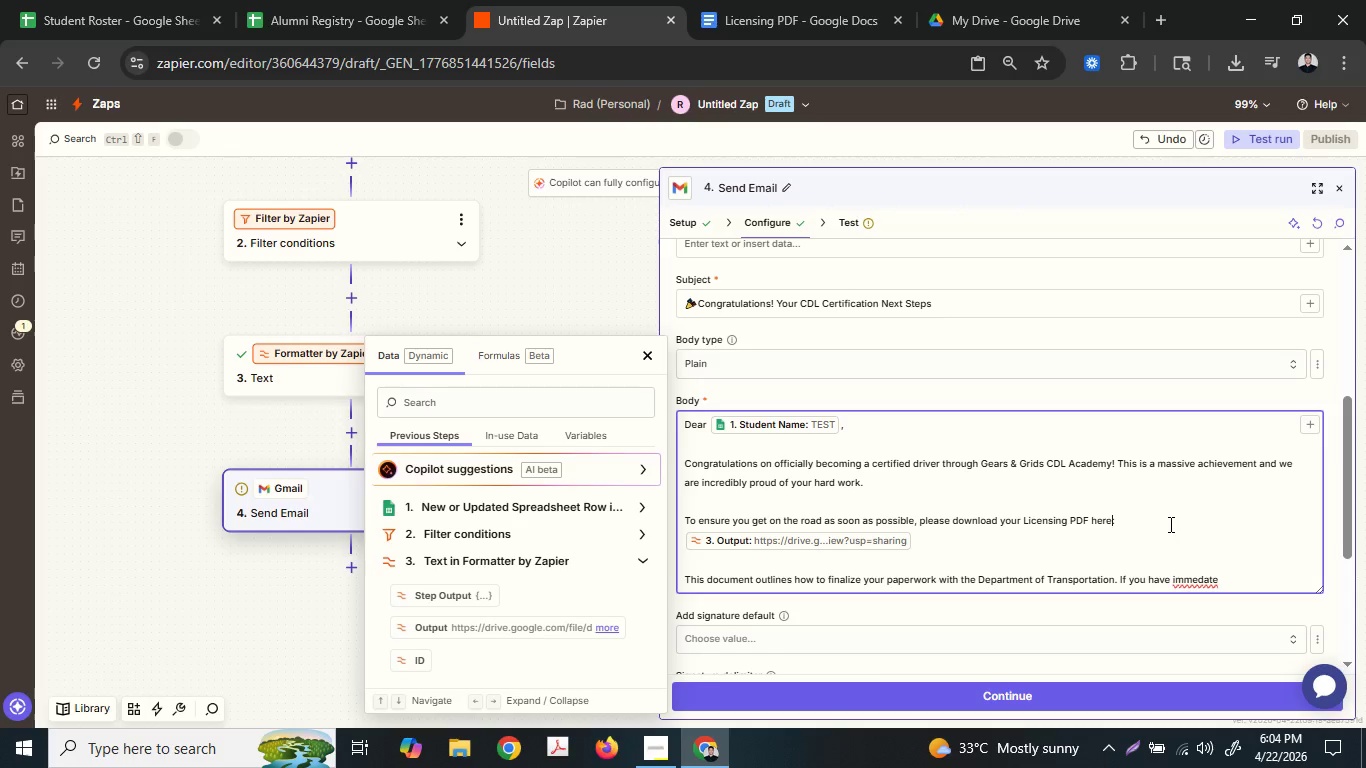 
key(Backspace)
key(Backspace)
key(Backspace)
key(Backspace)
type(bewo)
key(Backspace)
key(Backspace)
key(Backspace)
type(o)
key(Backspace)
type(l)
key(Backspace)
type(elow )
 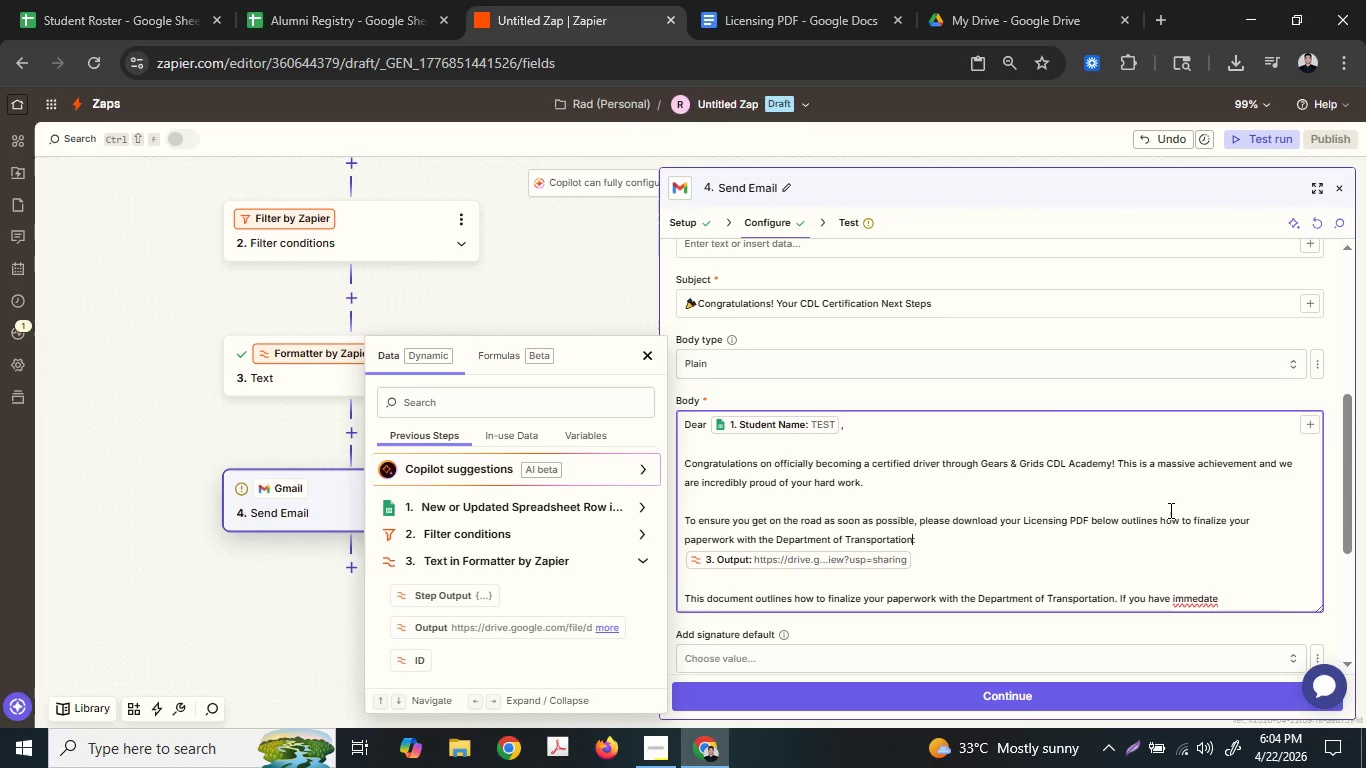 
key(Control+ControlLeft)
 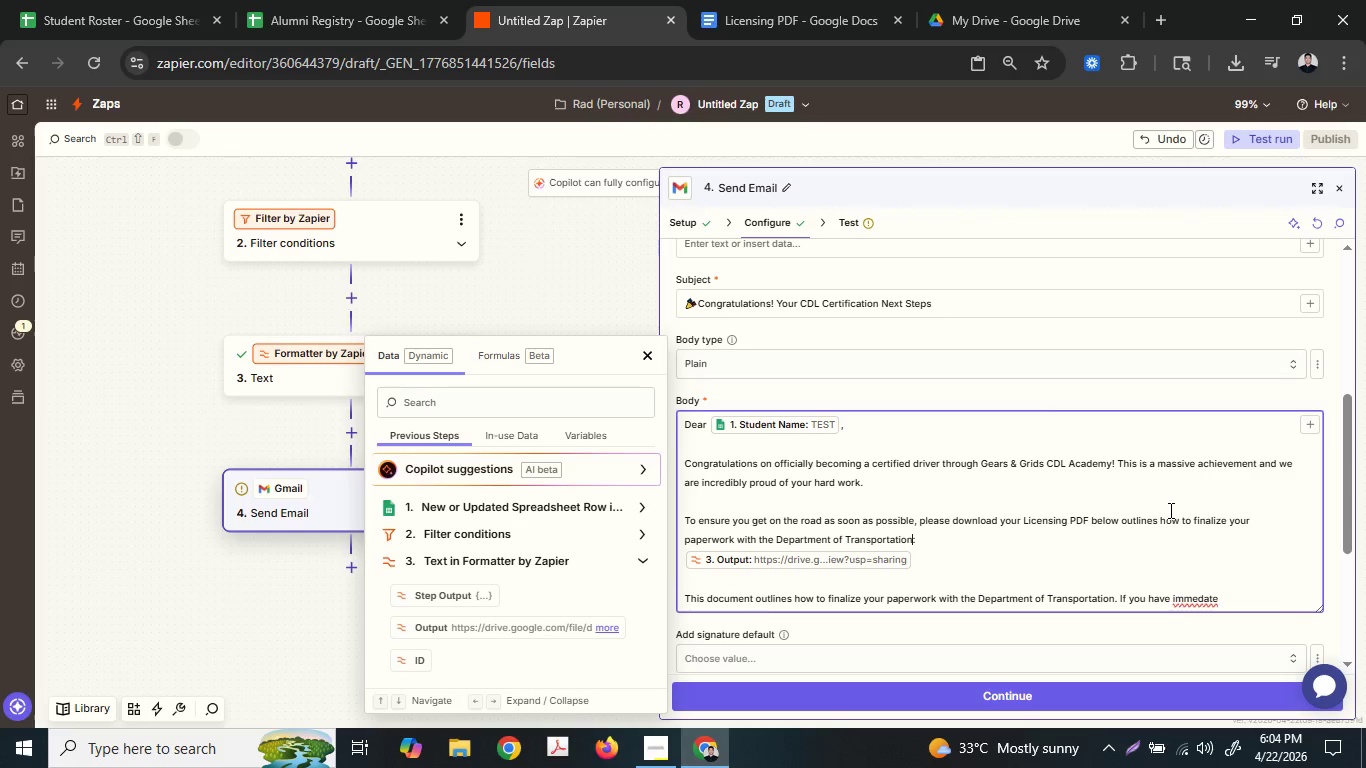 
key(Control+V)
 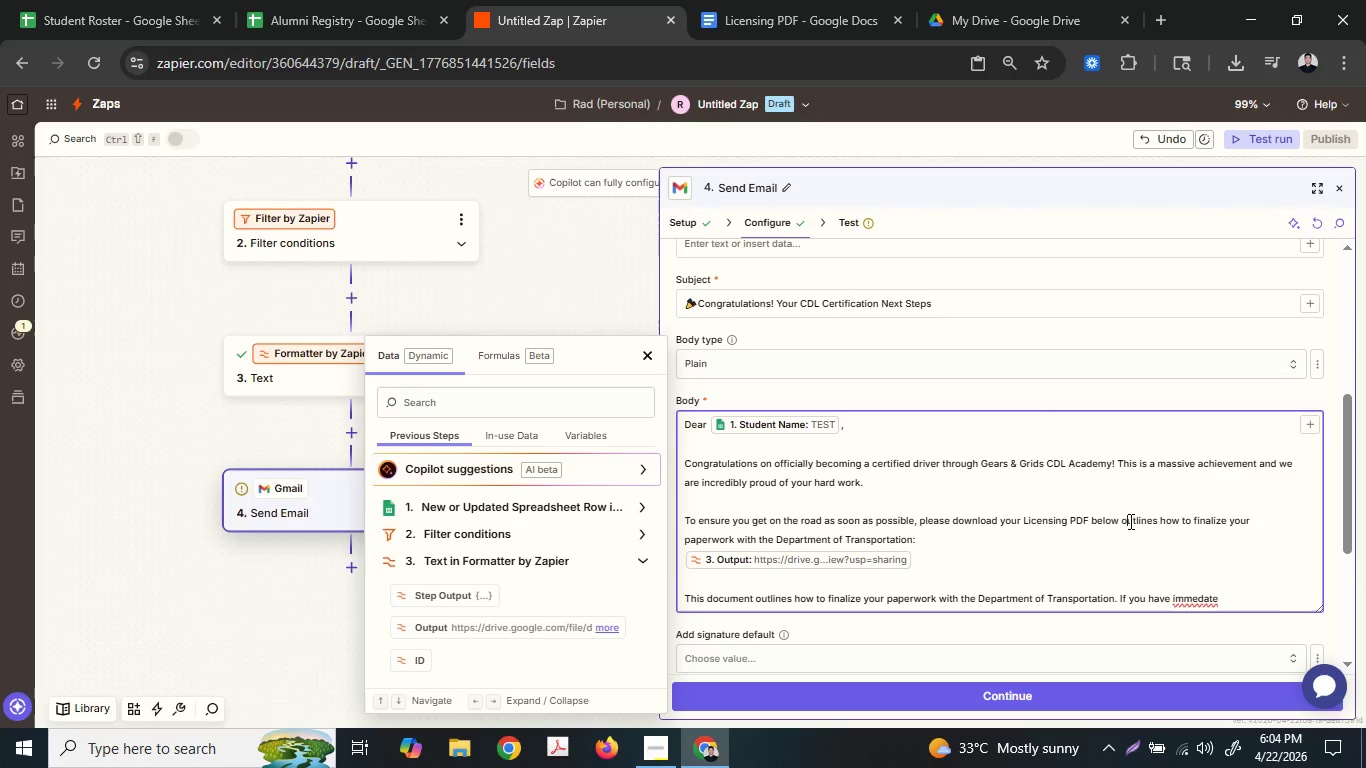 
double_click([1135, 521])
 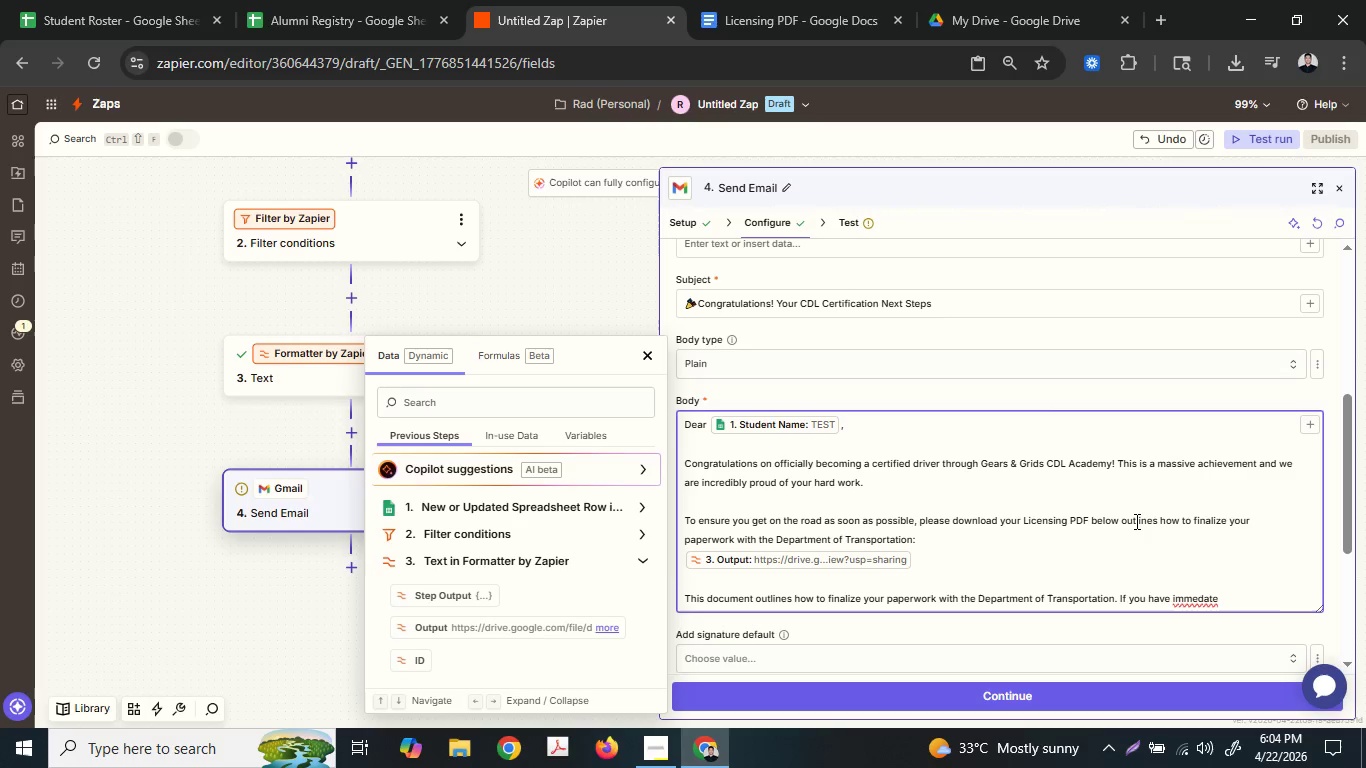 
triple_click([1135, 521])
 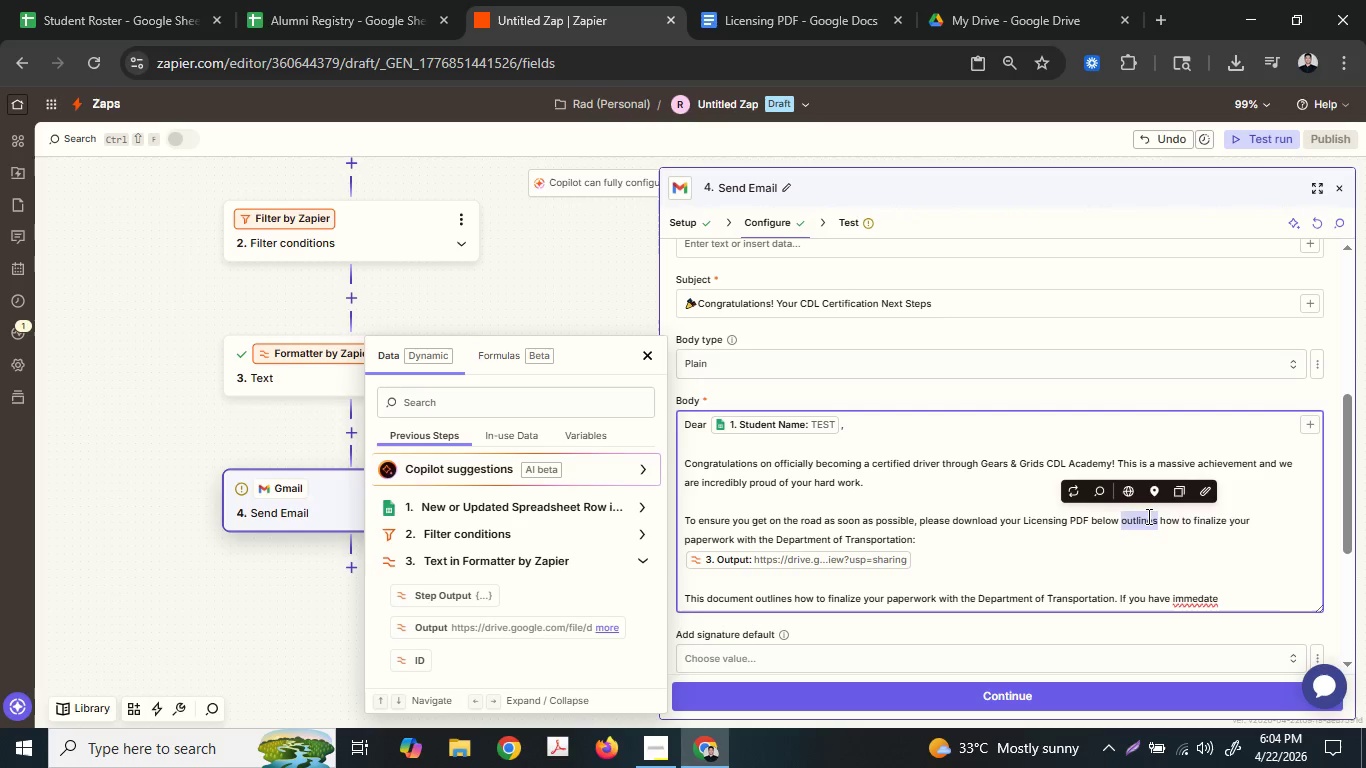 
type(ou)
 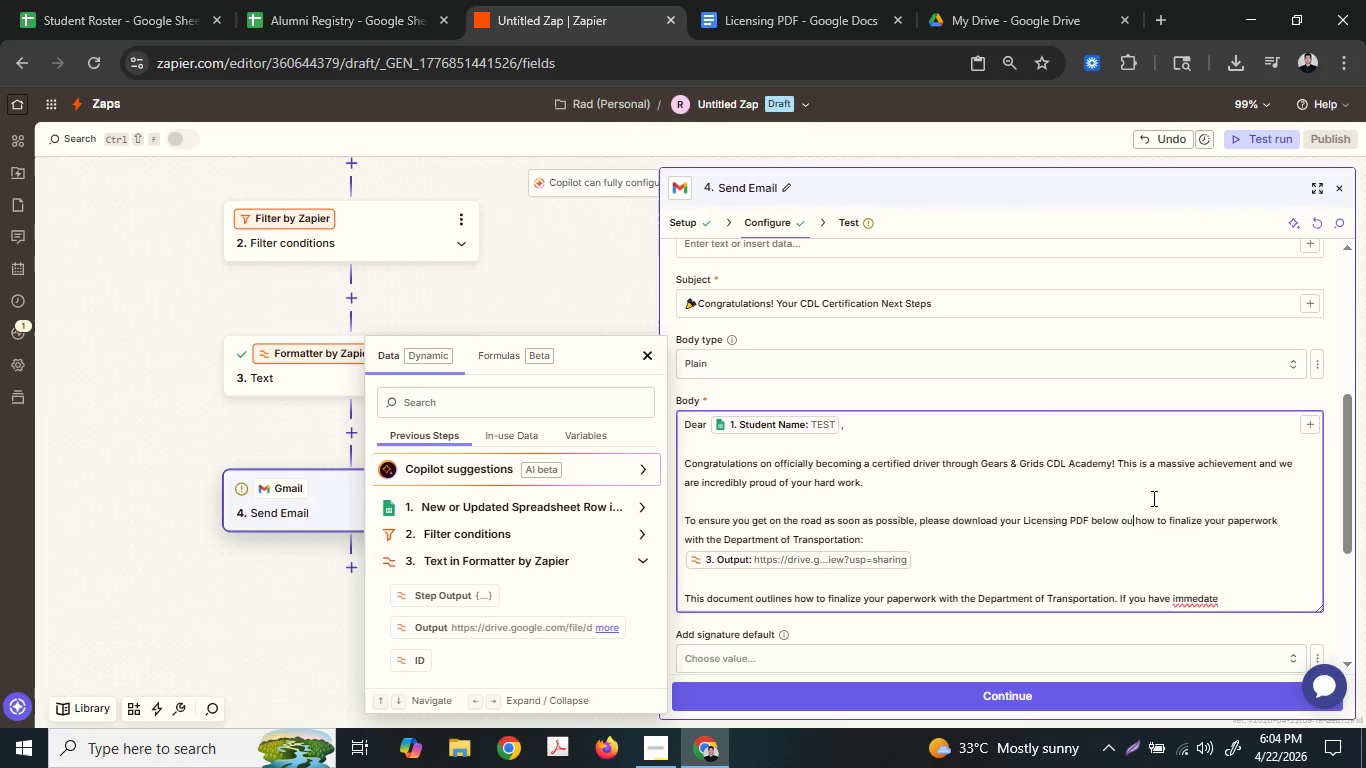 
type(tln)
key(Backspace)
type(ining)
 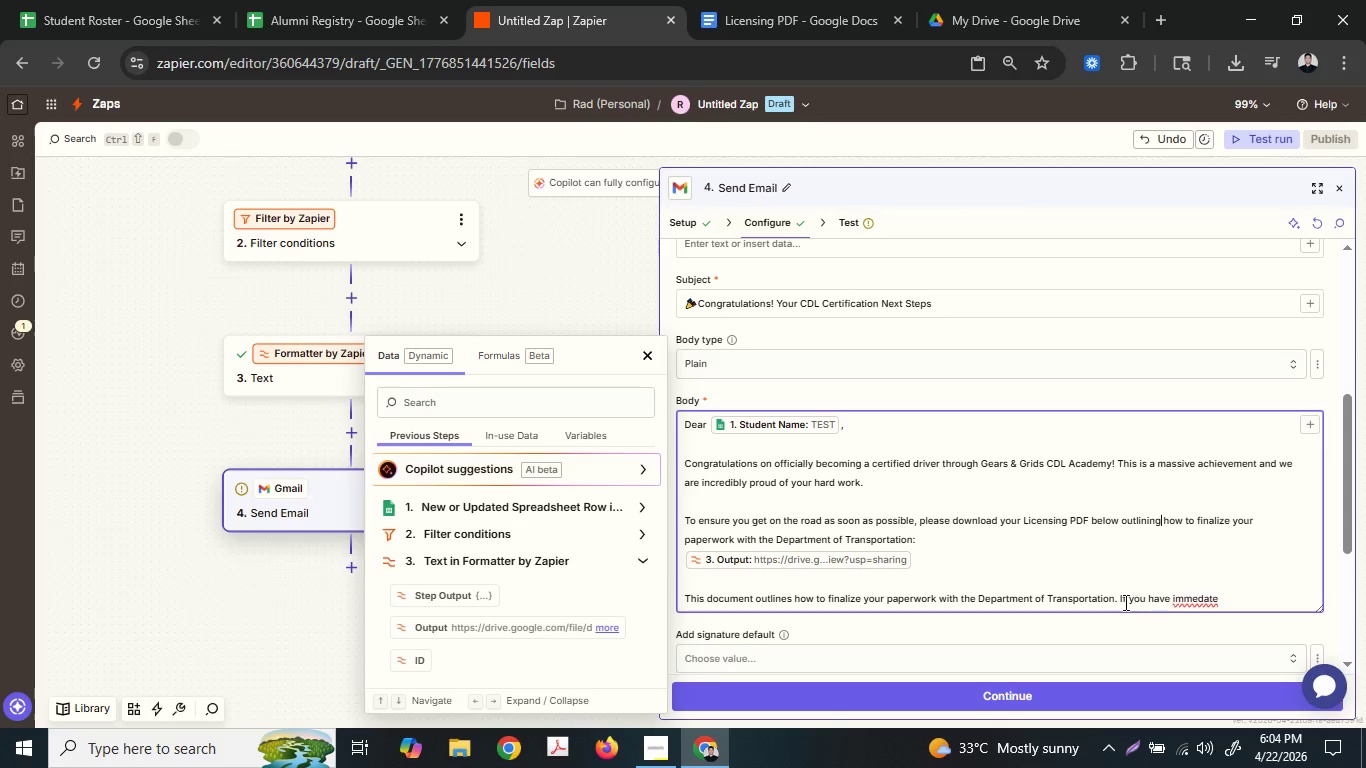 
left_click_drag(start_coordinate=[1119, 601], to_coordinate=[669, 591])
 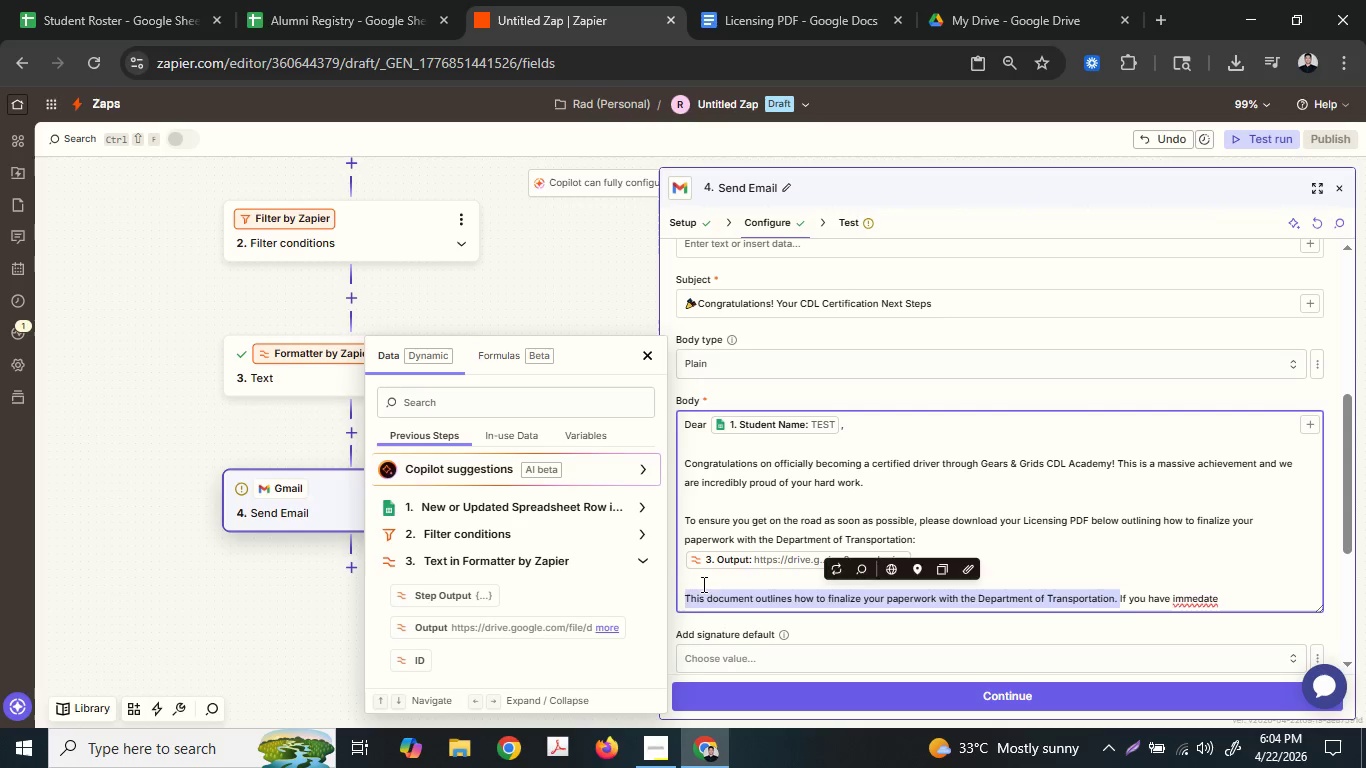 
key(Backspace)
 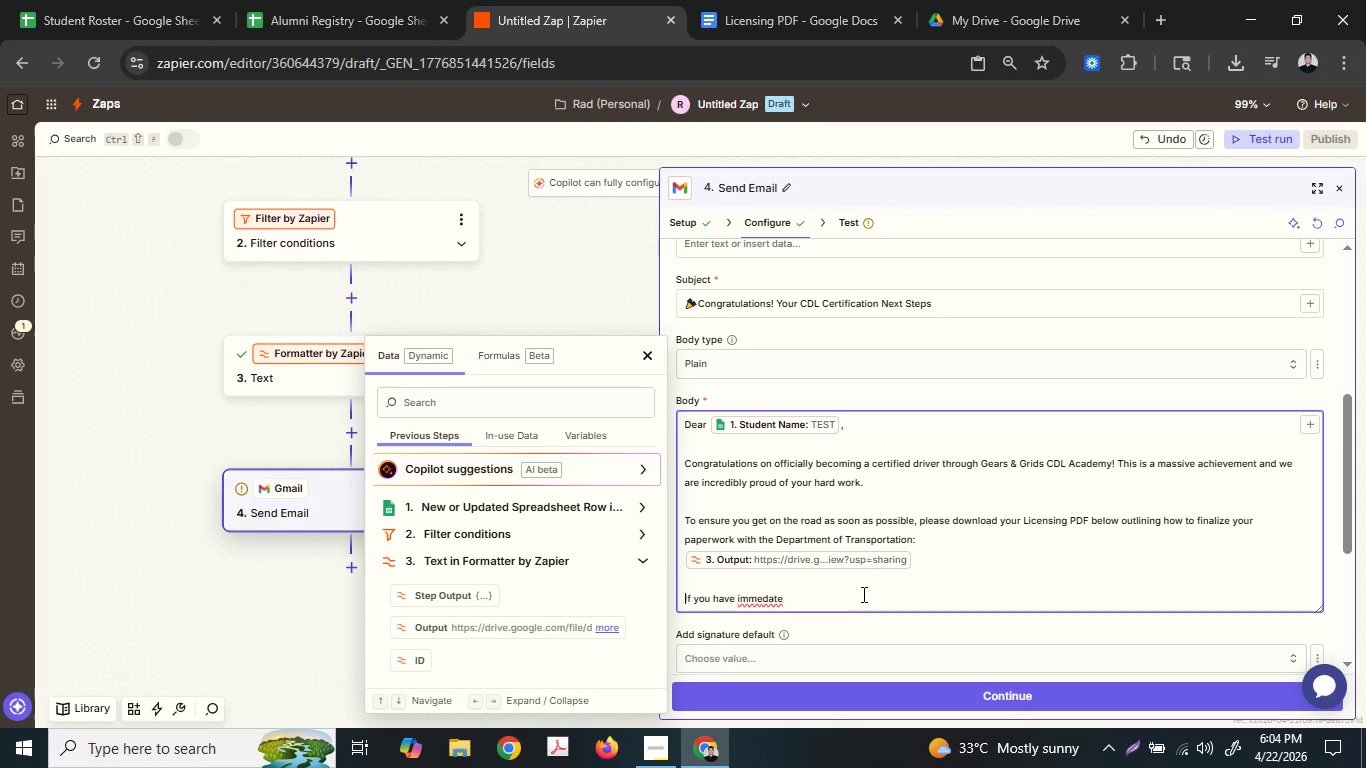 
left_click([865, 602])
 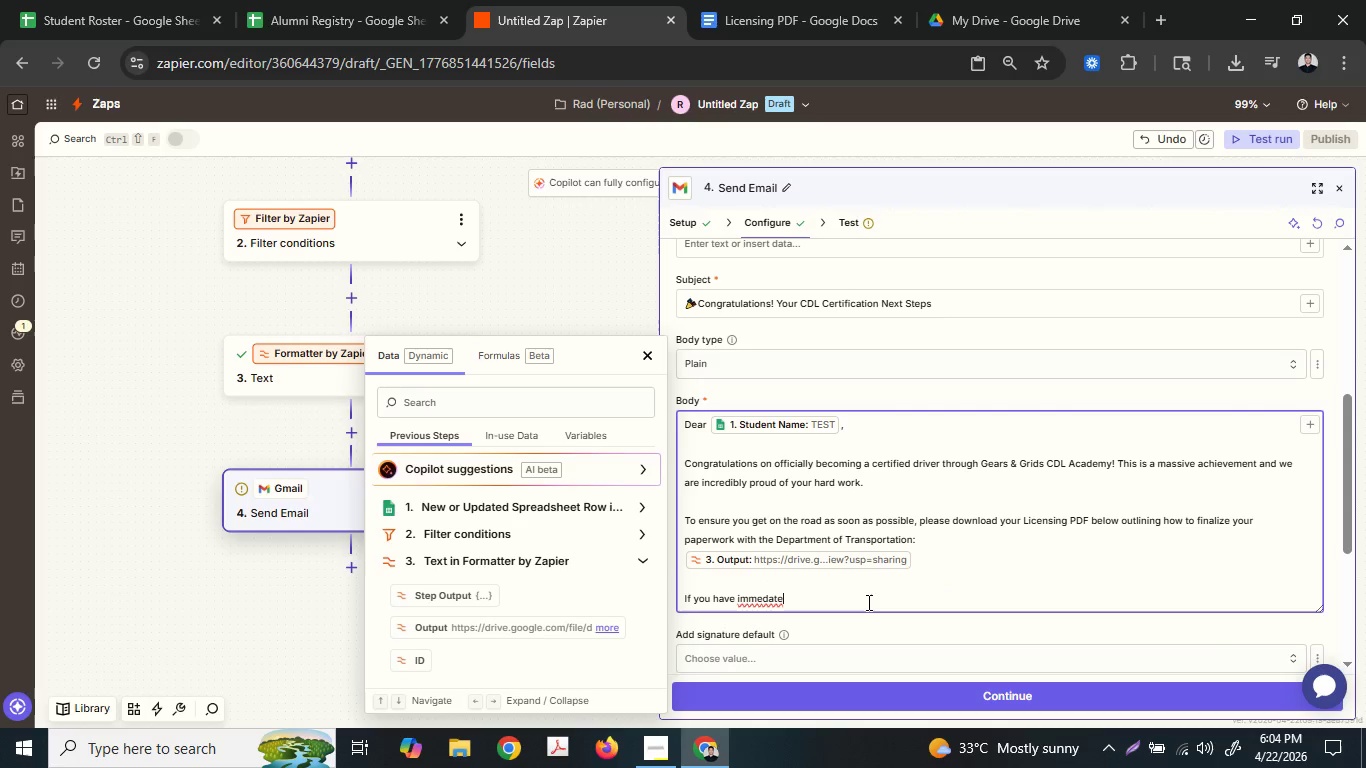 
key(Backspace)
key(Backspace)
key(Backspace)
type(iate )
 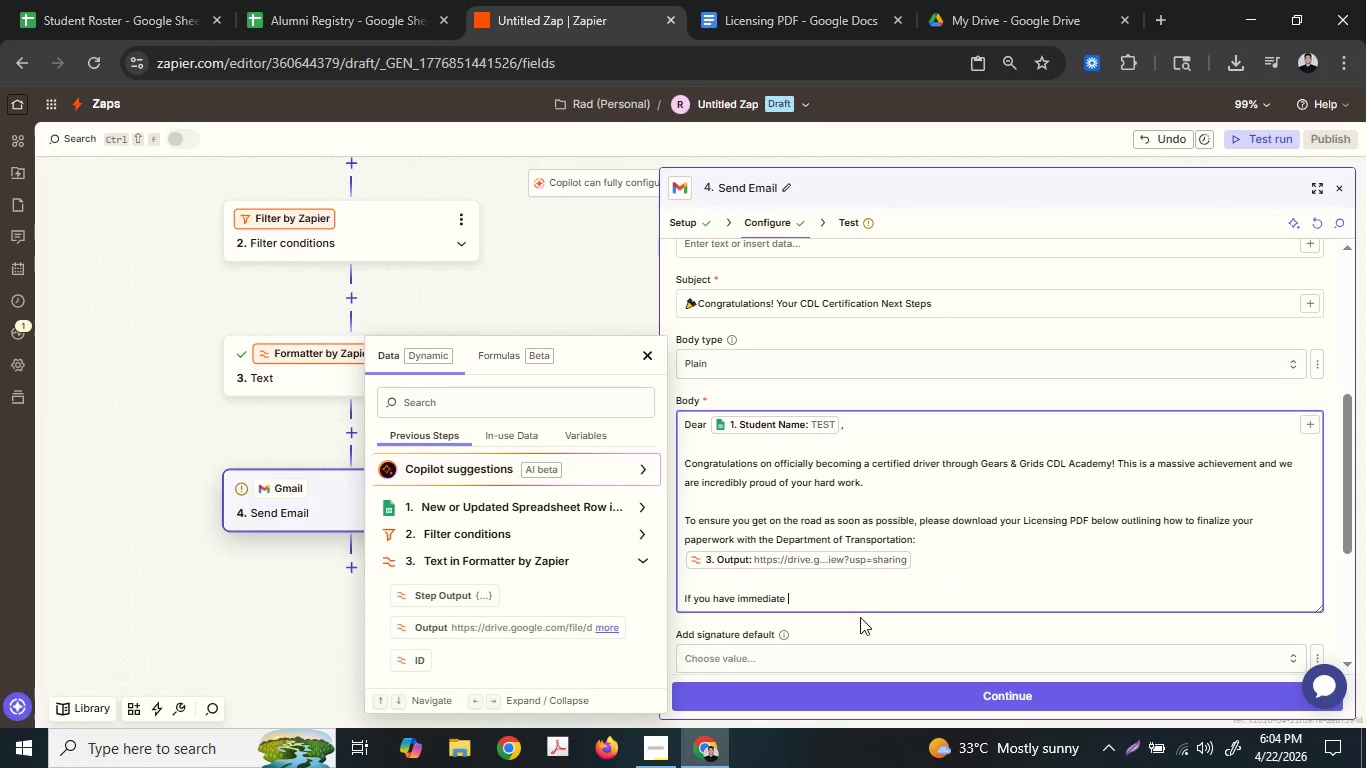 
type(quest)
key(Backspace)
key(Backspace)
type(esti)
key(Backspace)
key(Backspace)
key(Backspace)
key(Backspace)
type(stions, please reply)
key(Backspace)
key(Backspace)
key(Backspace)
key(Backspace)
key(Backspace)
type(feel)
 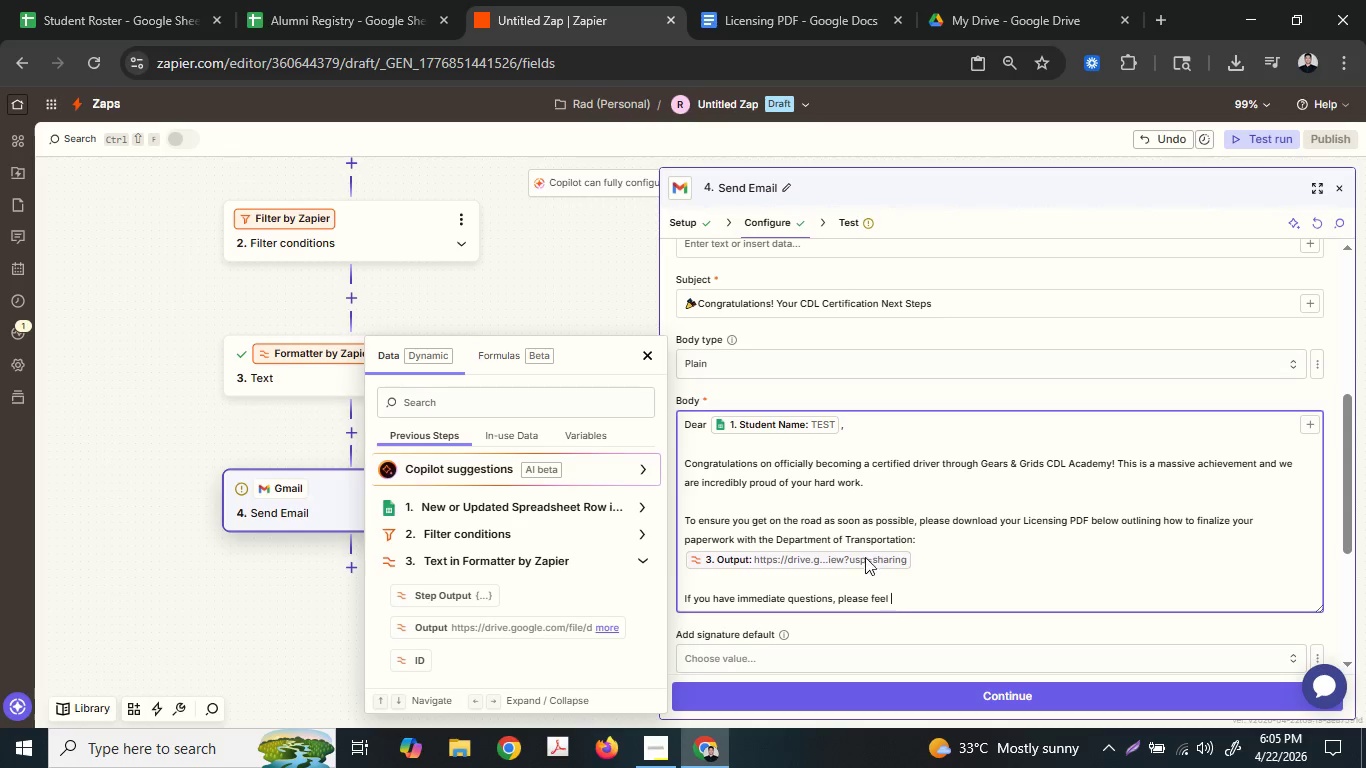 
type( free to re[)
key(Backspace)
type(ply)
 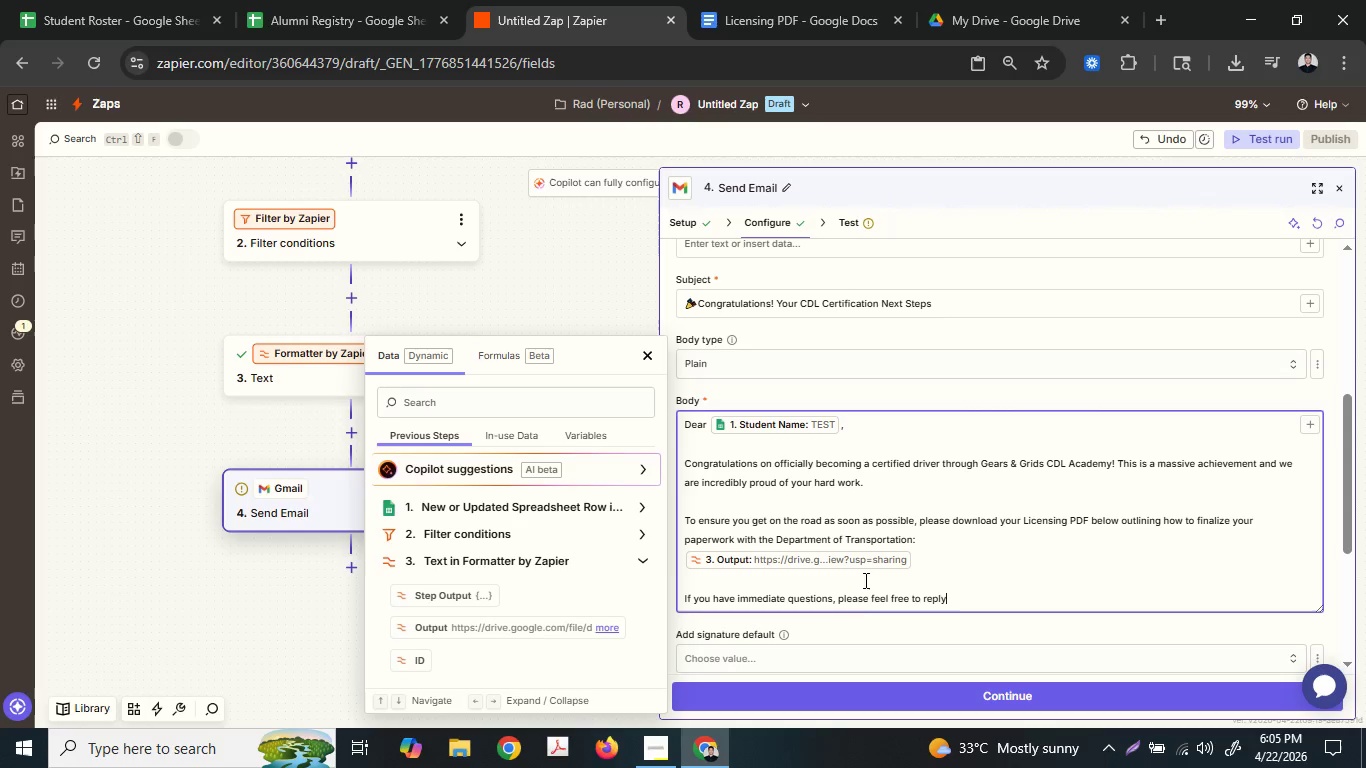 
type( to this email.)
 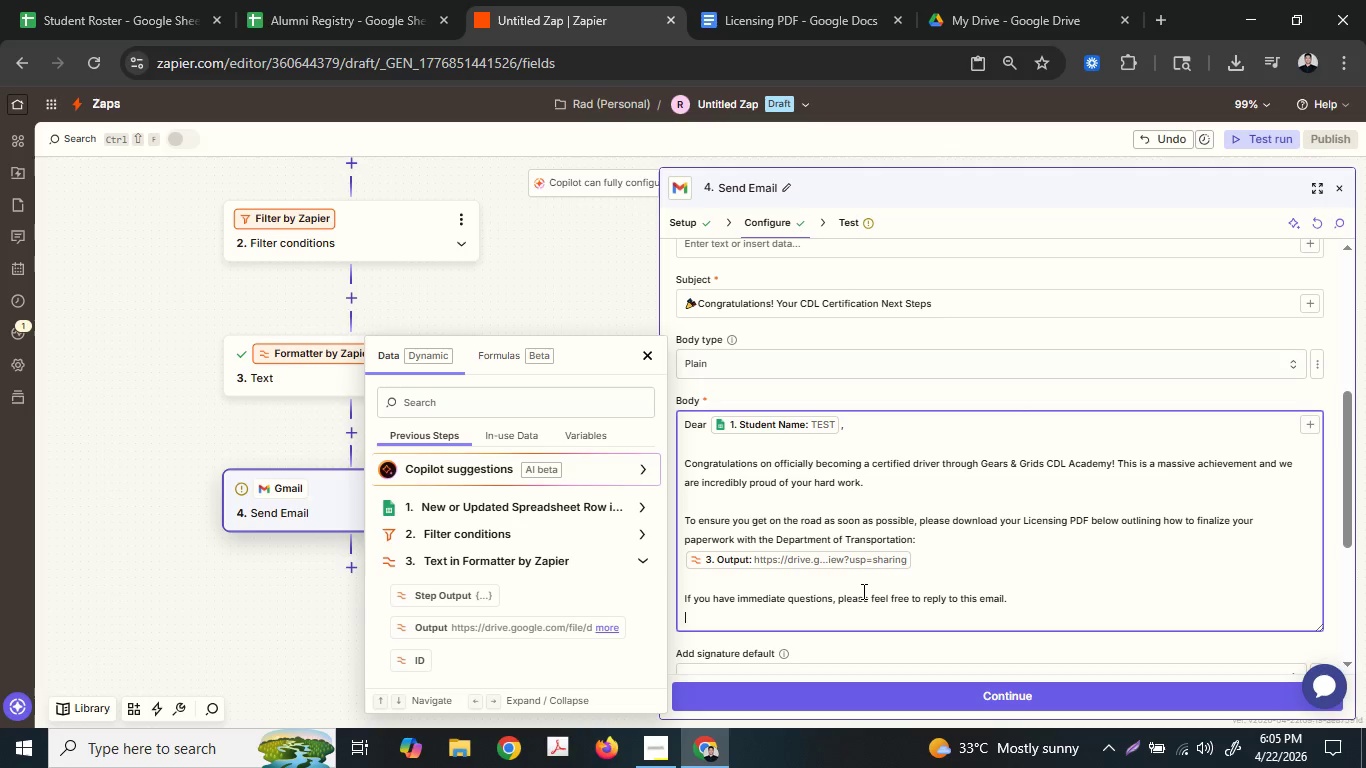 
key(Enter)
 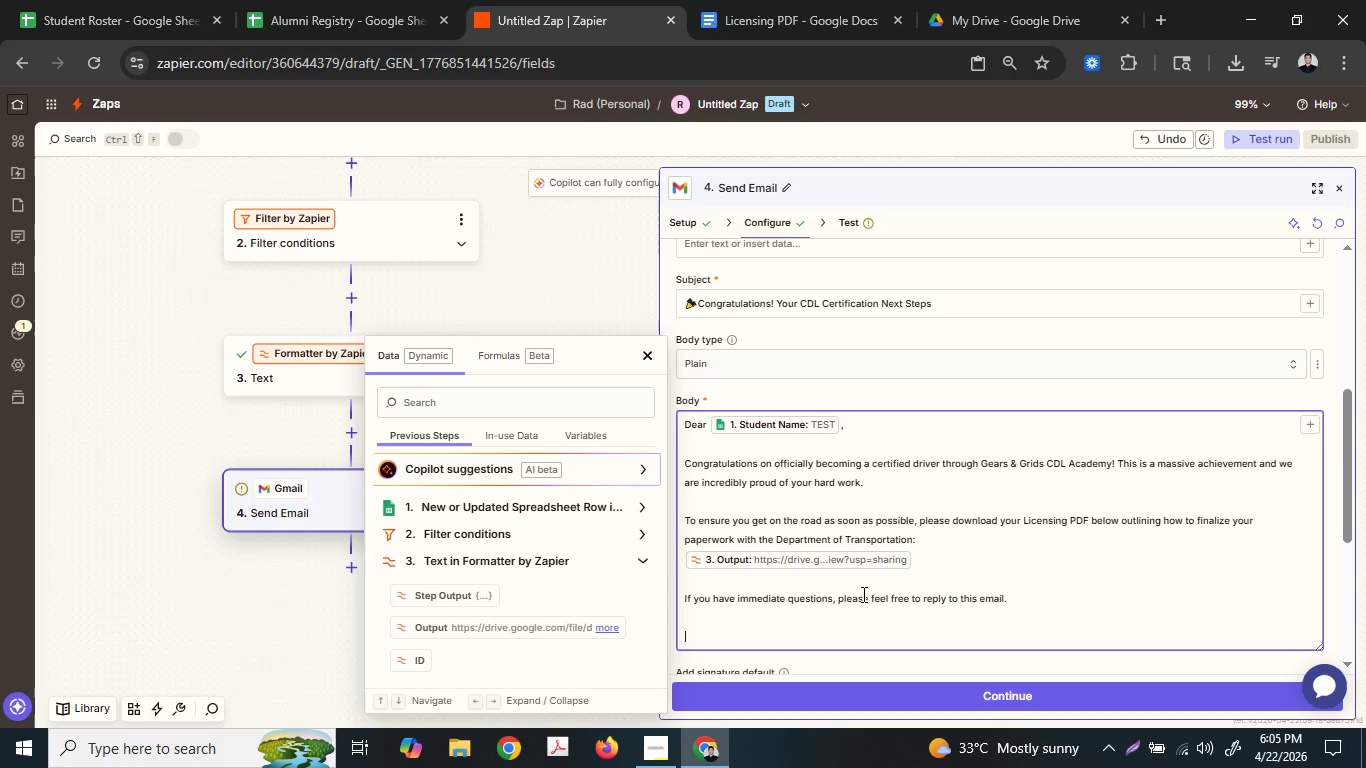 
key(Enter)
 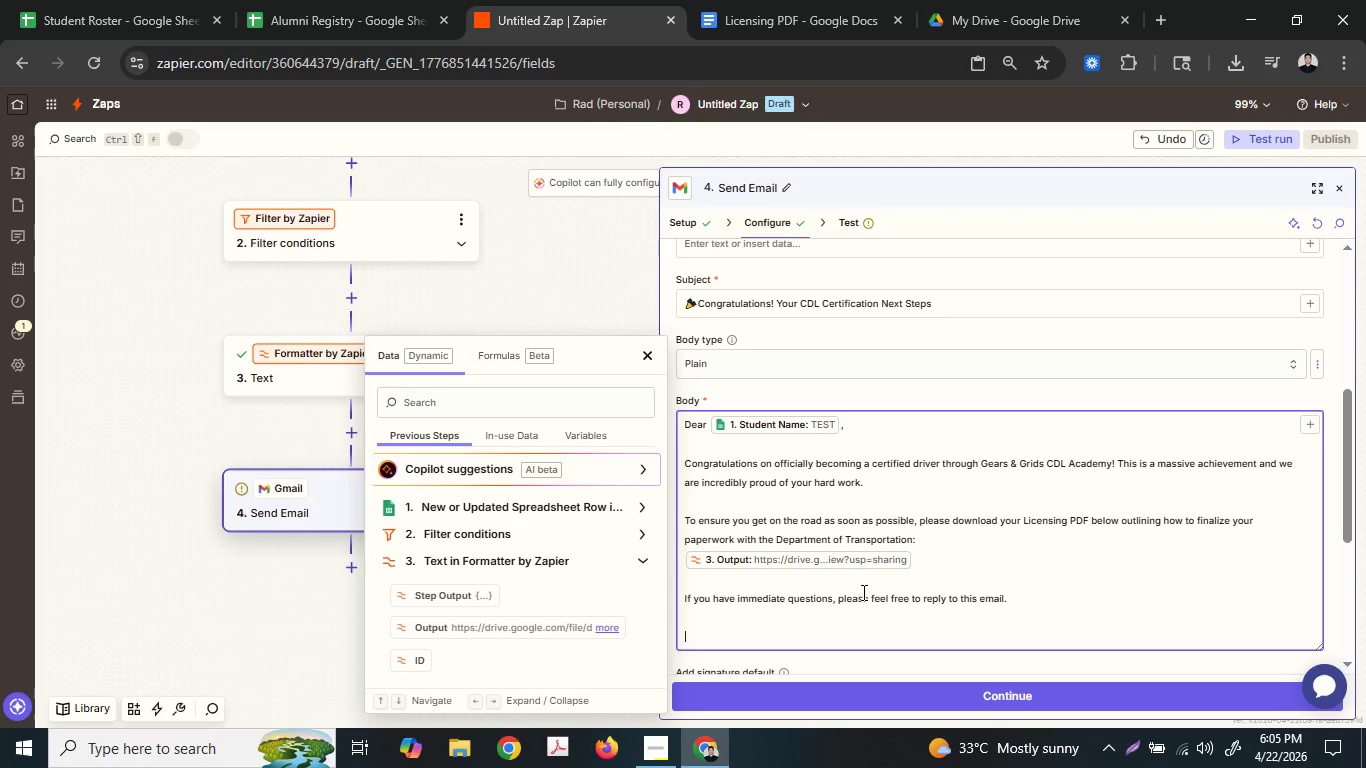 
type(Best regard)
 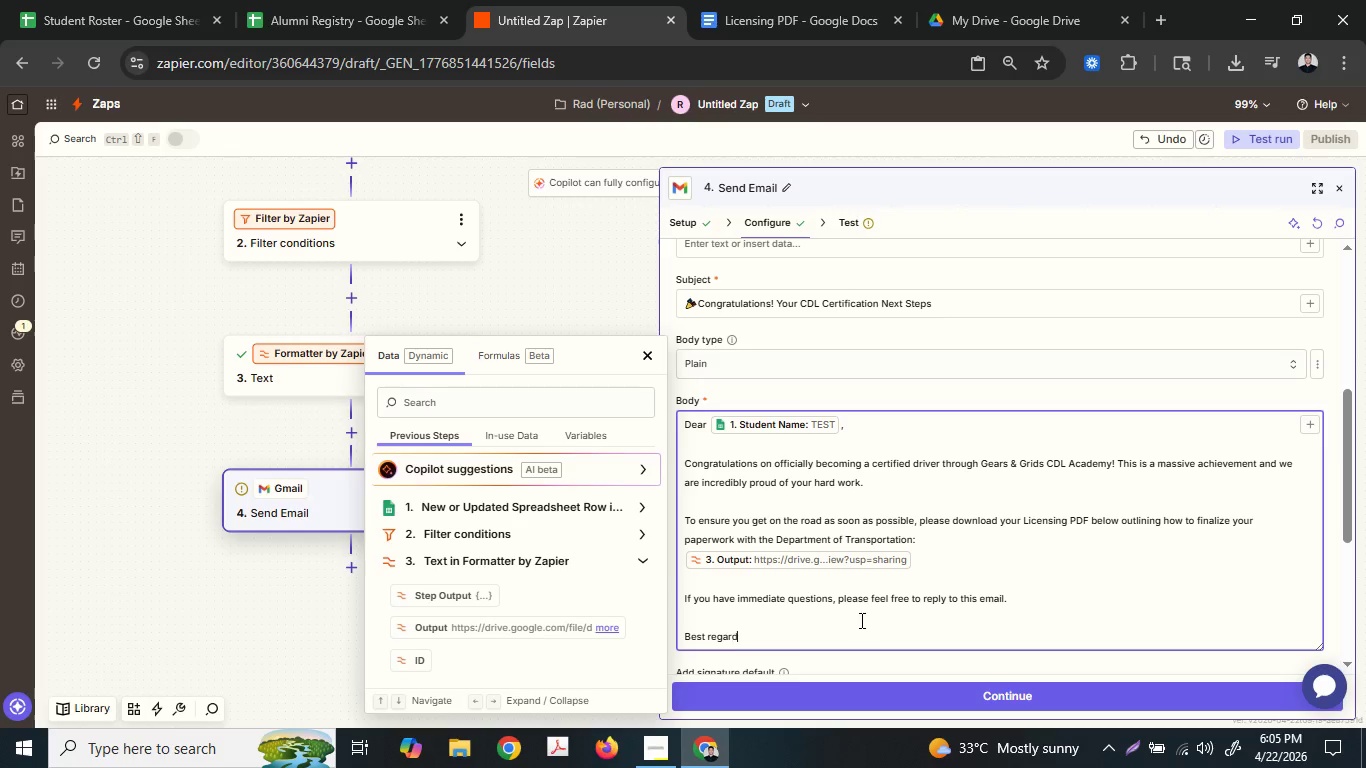 
key(S)
 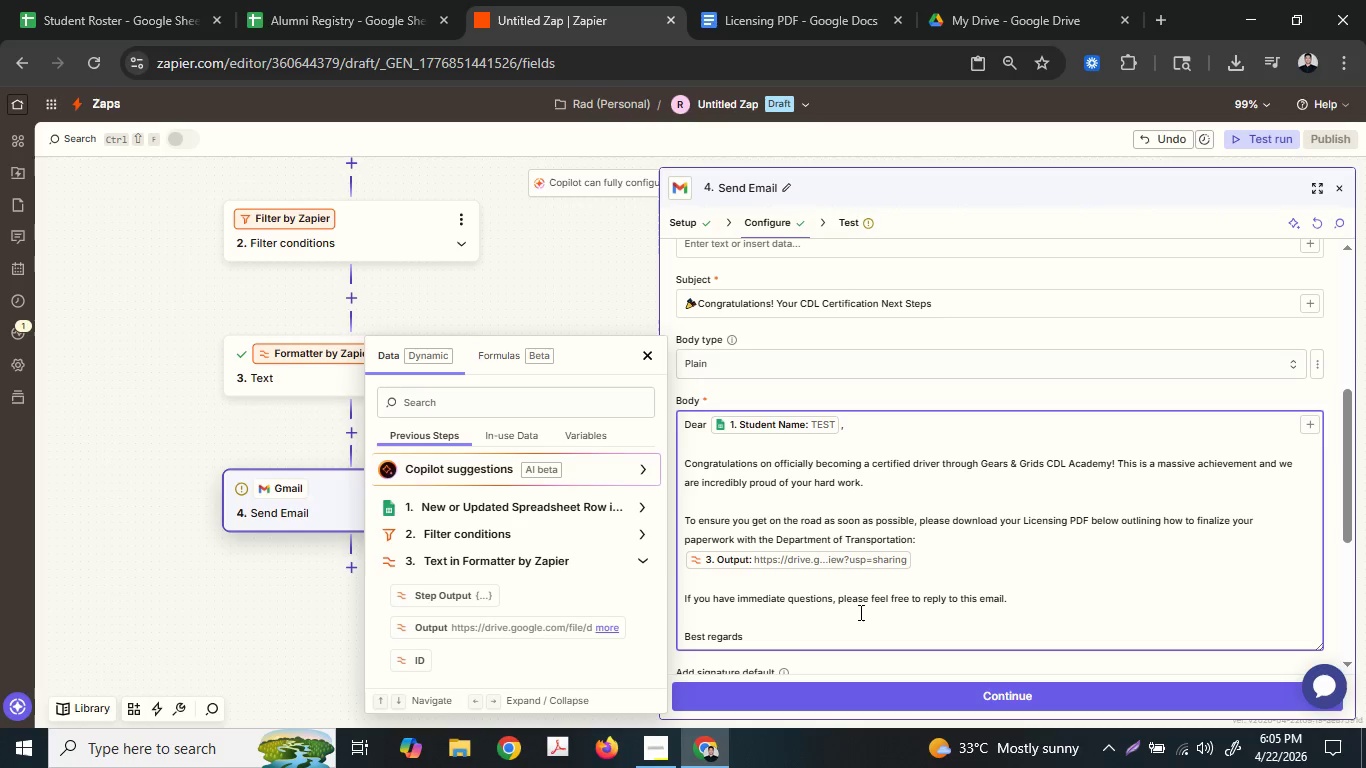 
key(Comma)
 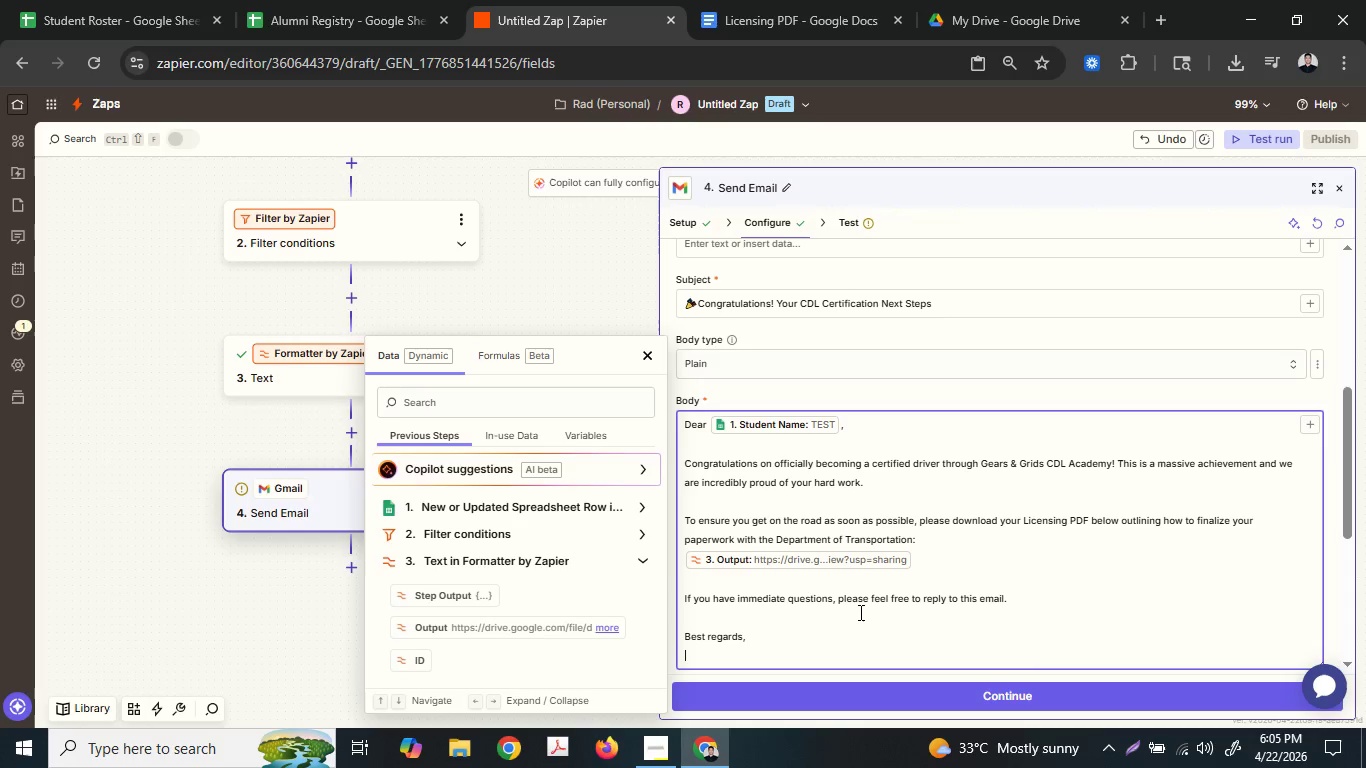 
key(Enter)
 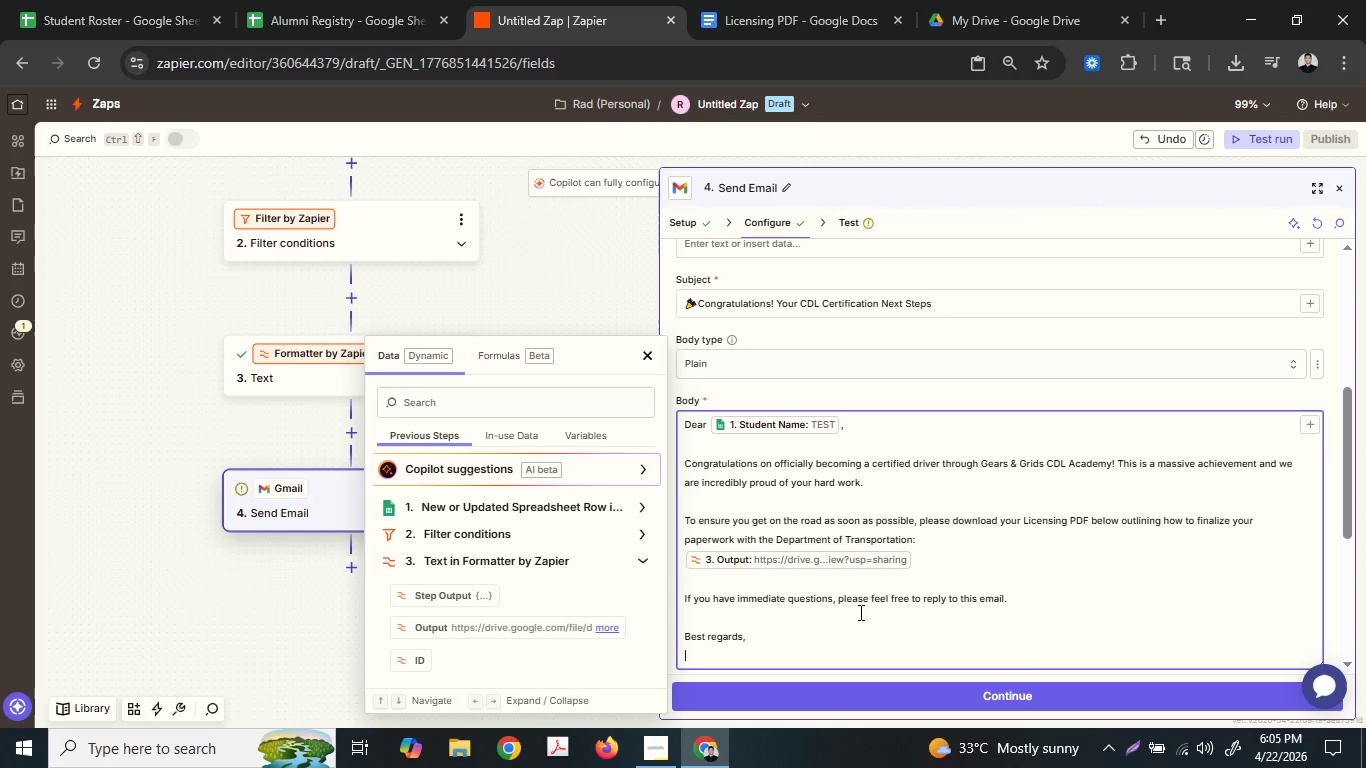 
key(Shift+ShiftLeft)
 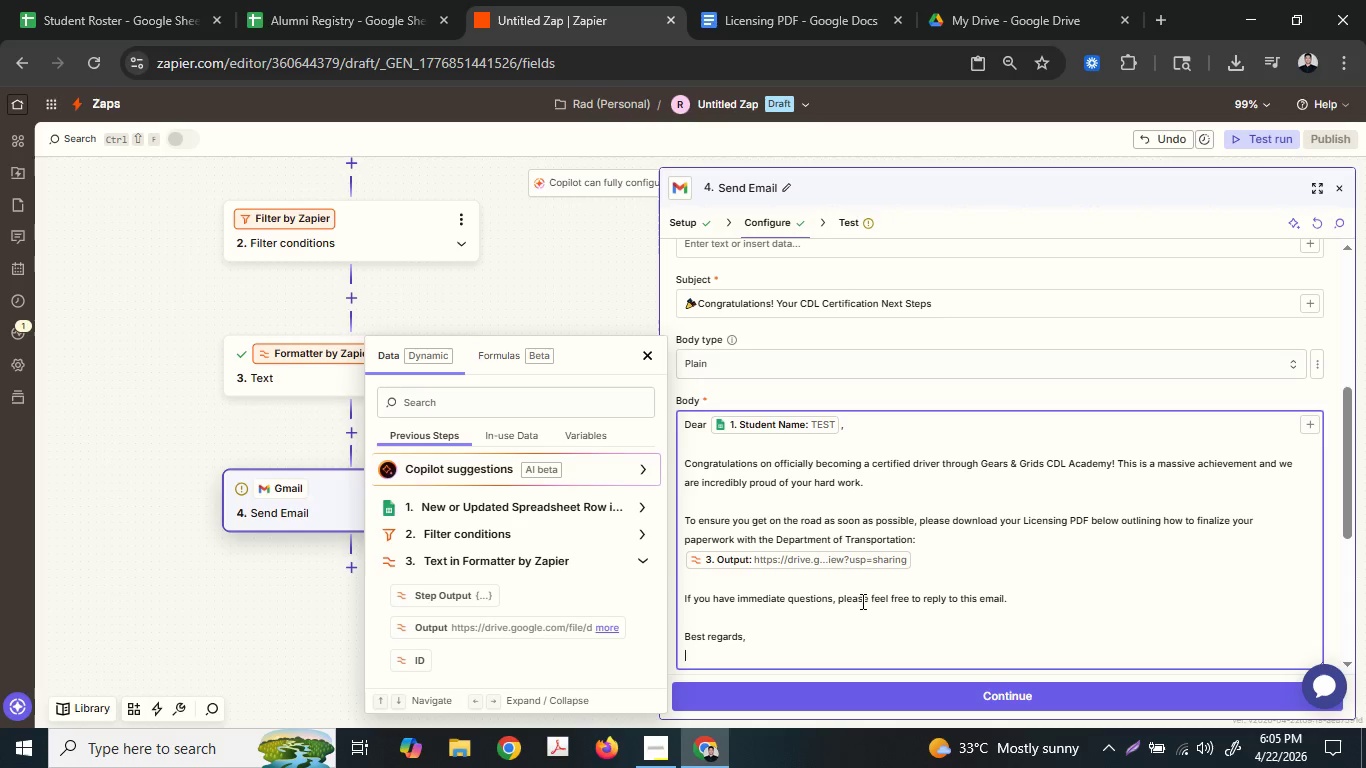 
key(Shift+T)
 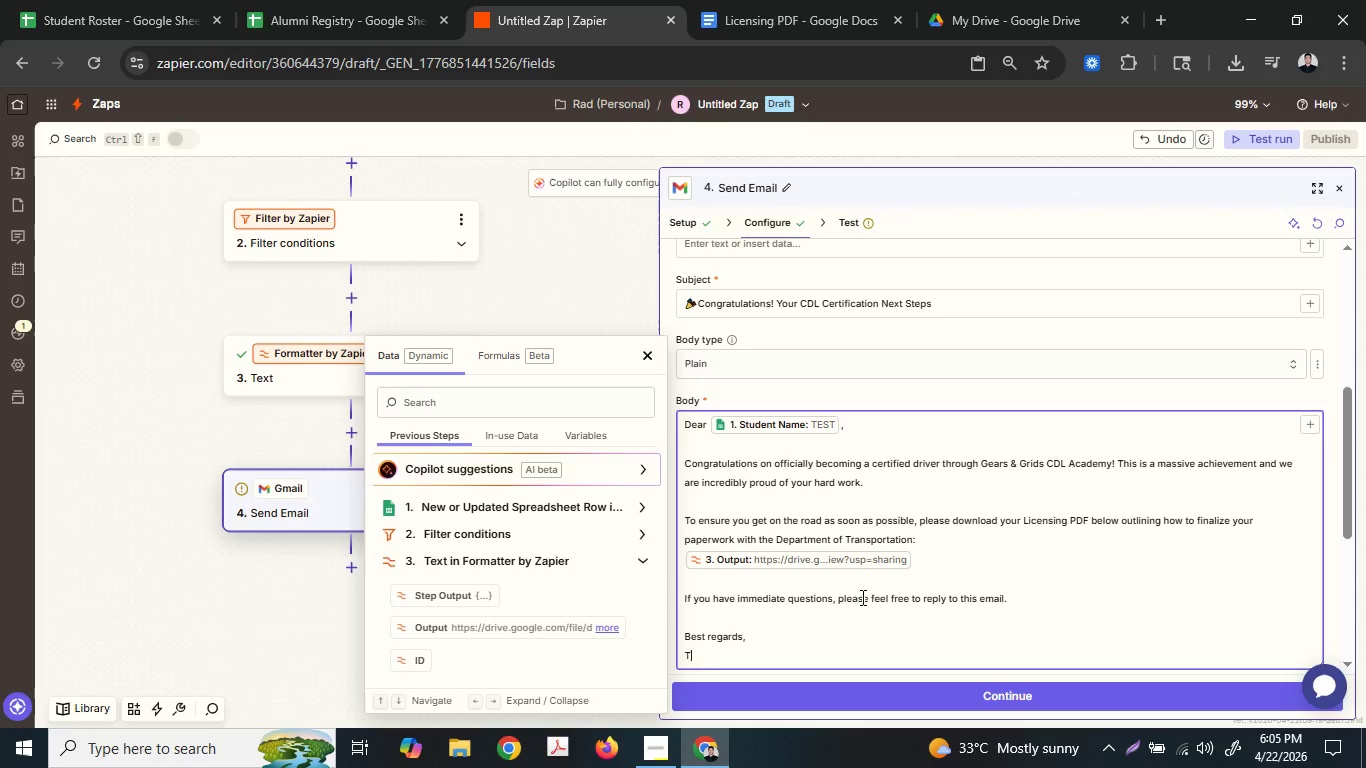 
type(he )
 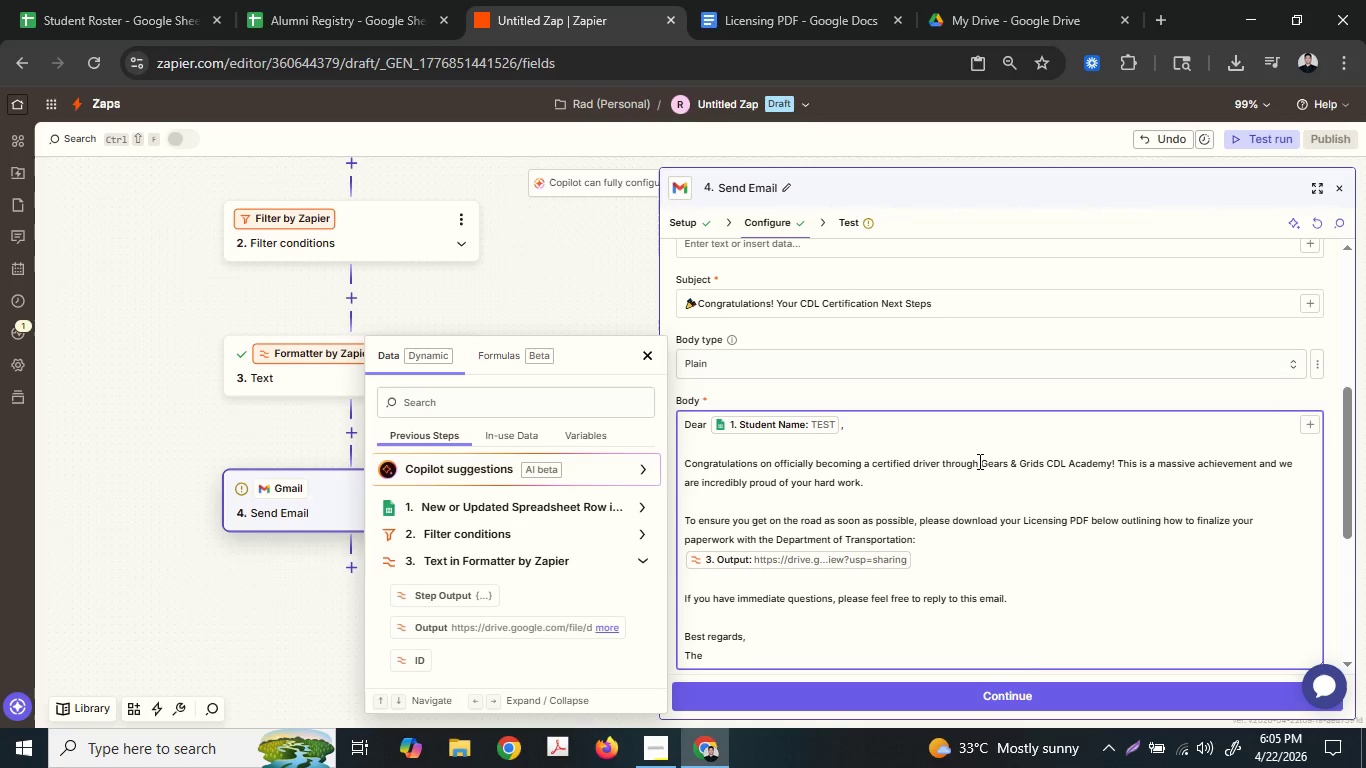 
left_click_drag(start_coordinate=[982, 459], to_coordinate=[1112, 465])
 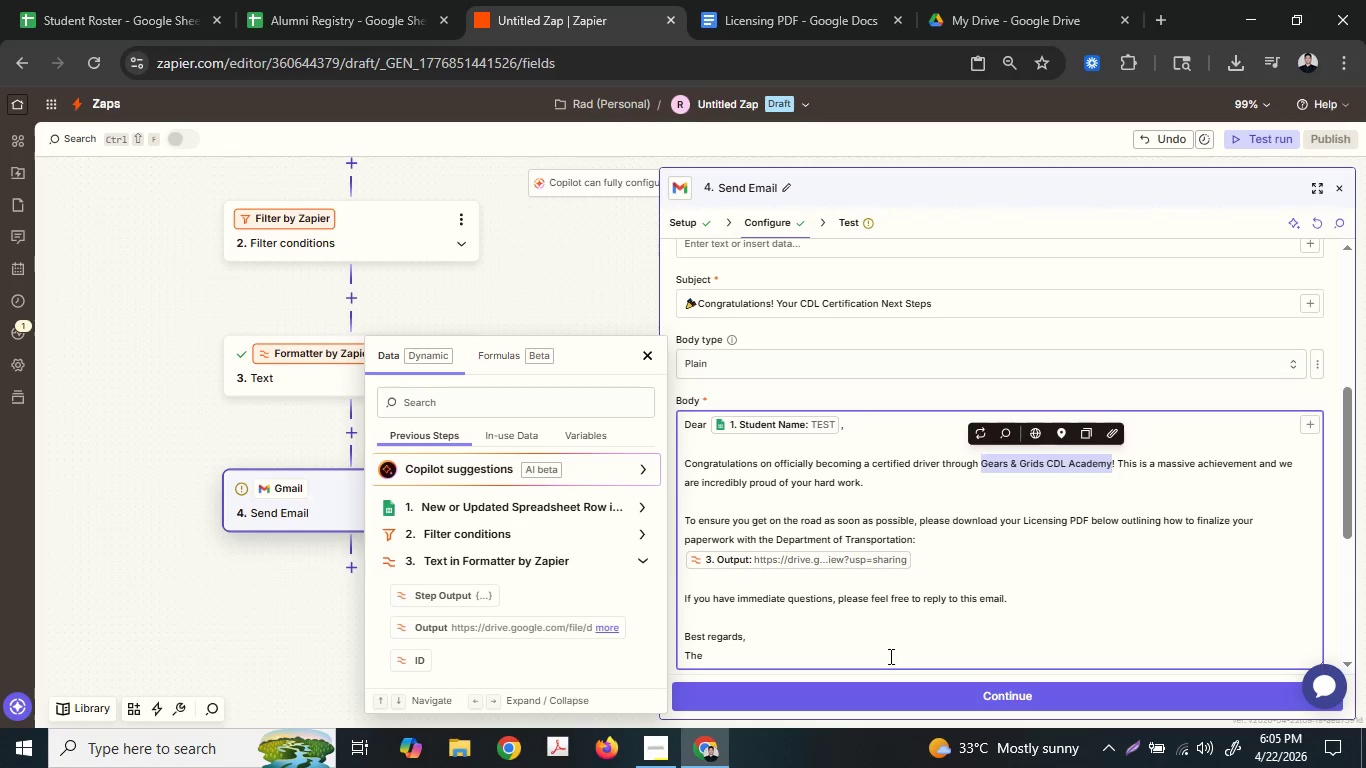 
key(Control+C)
 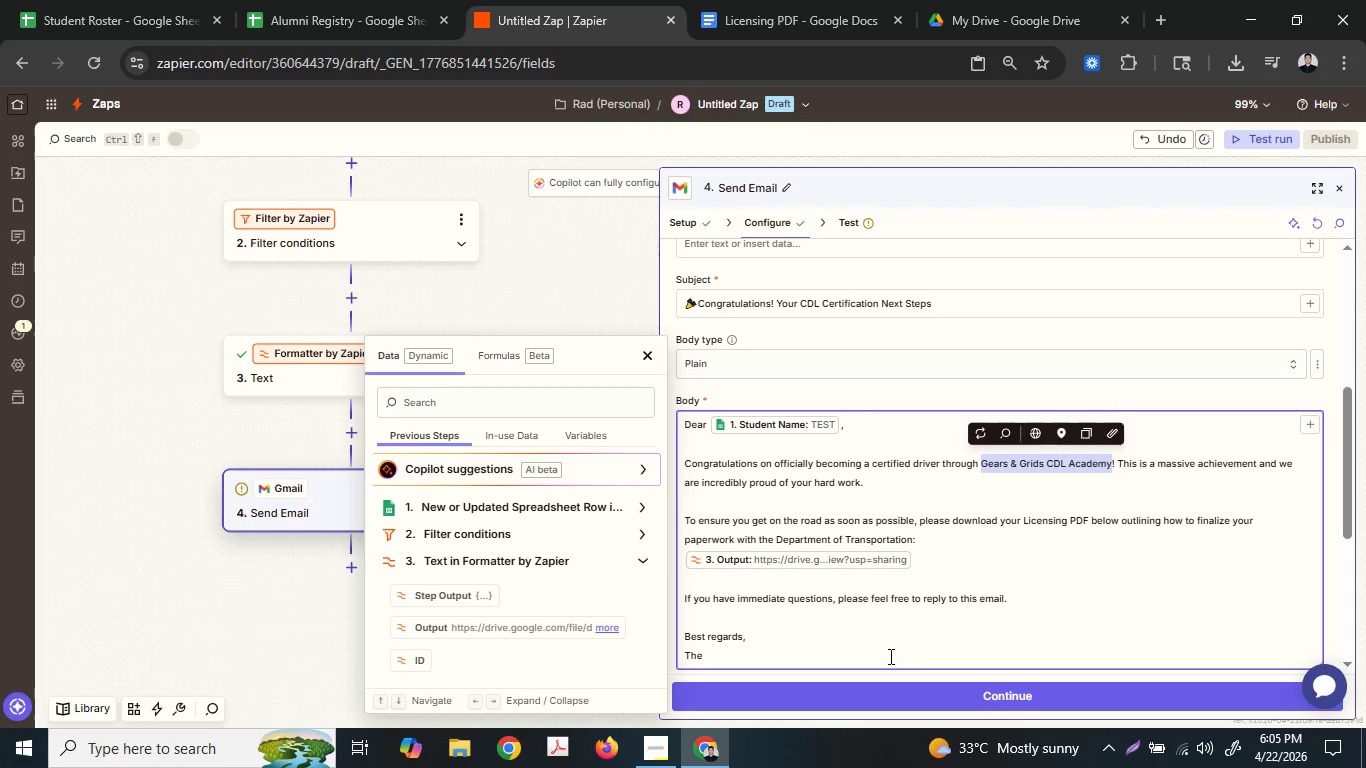 
left_click([889, 656])
 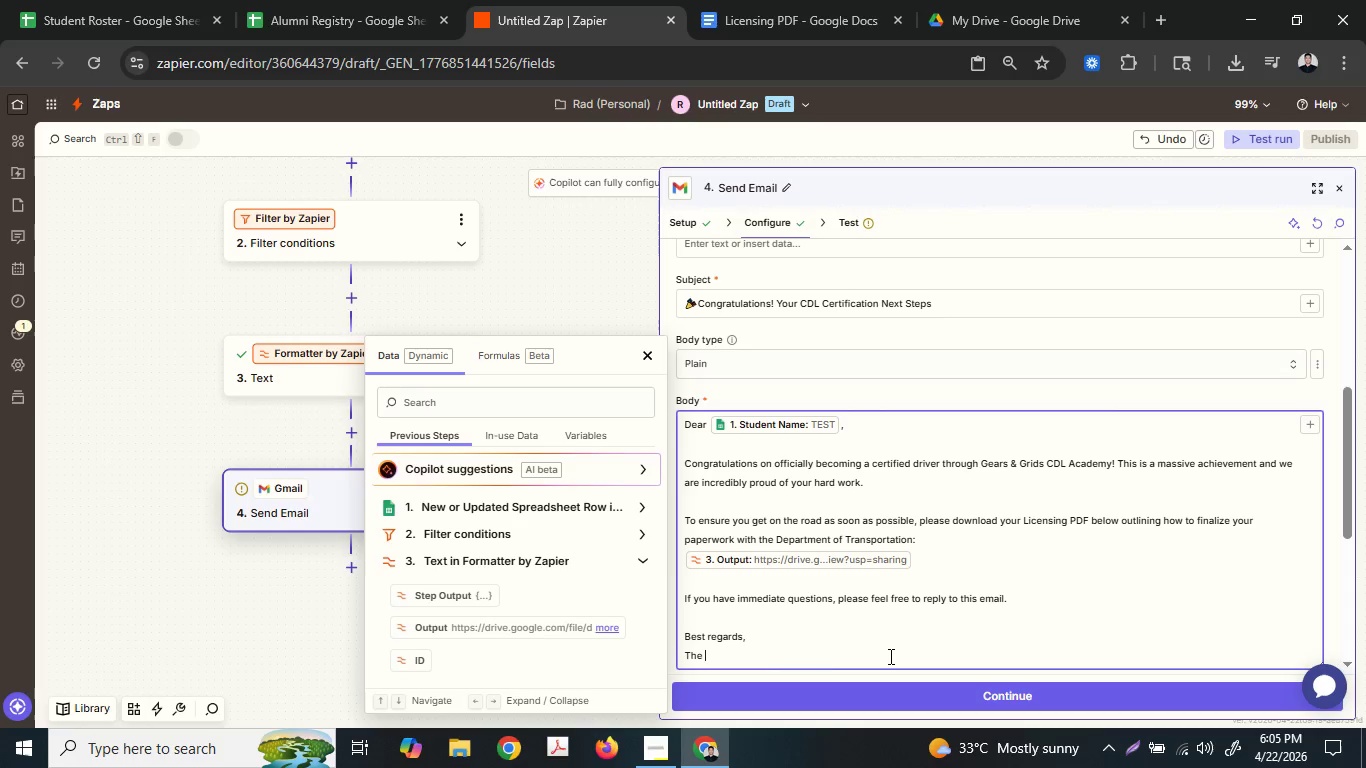 
key(Control+ControlLeft)
 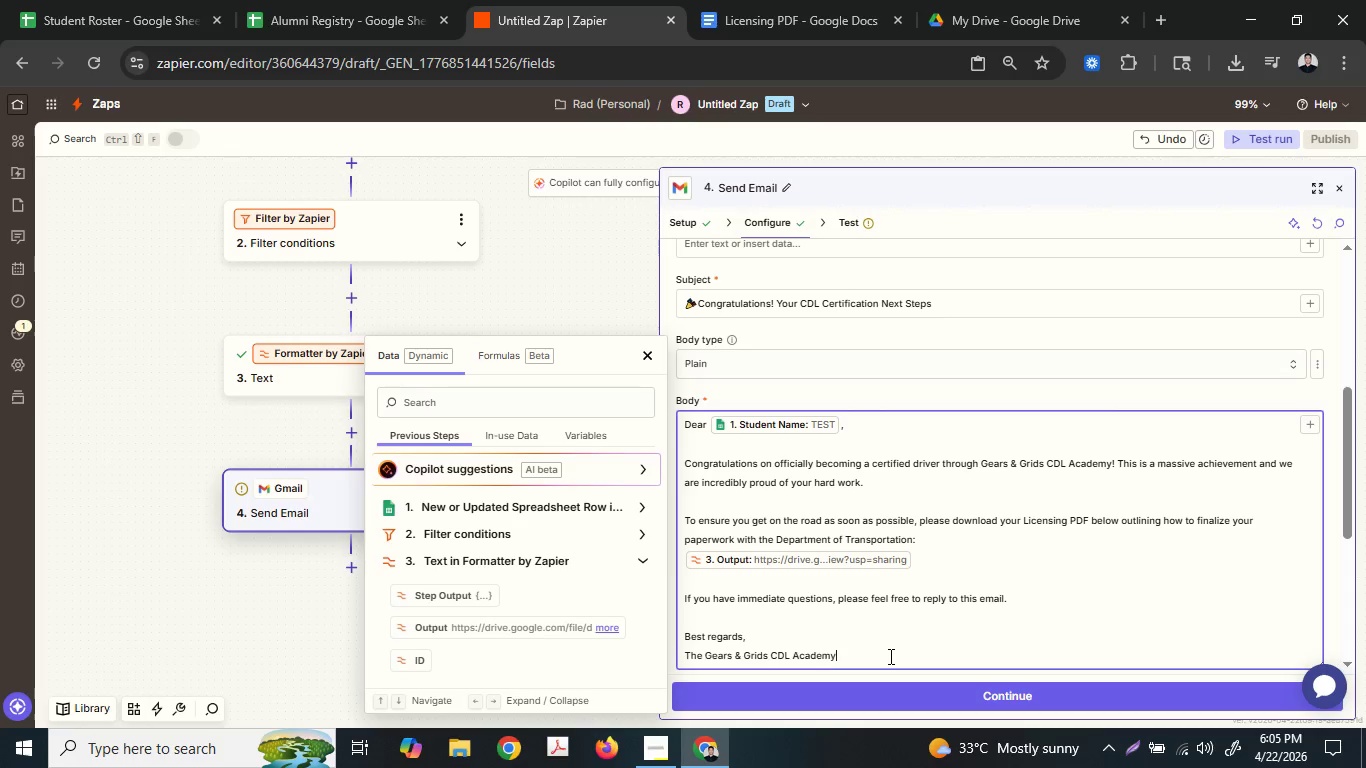 
key(Control+V)
 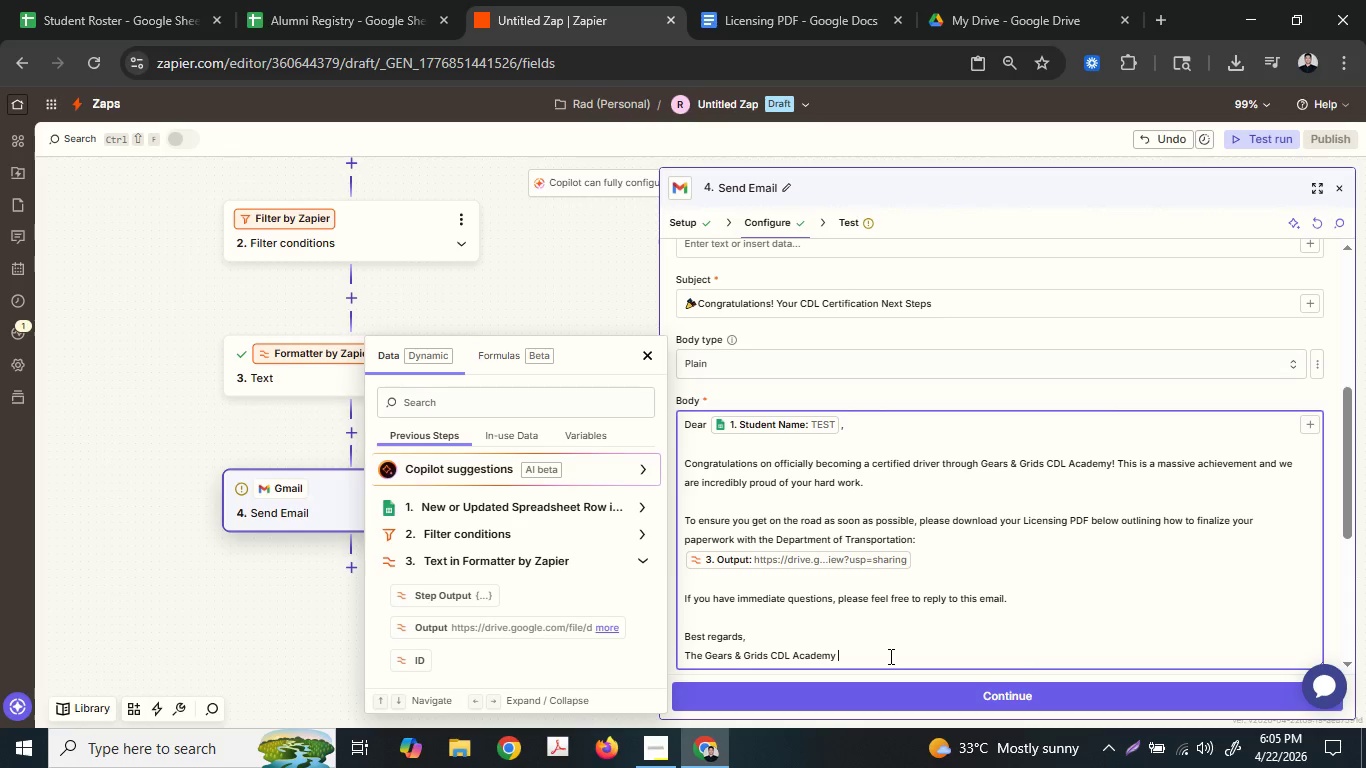 
type( Team)
 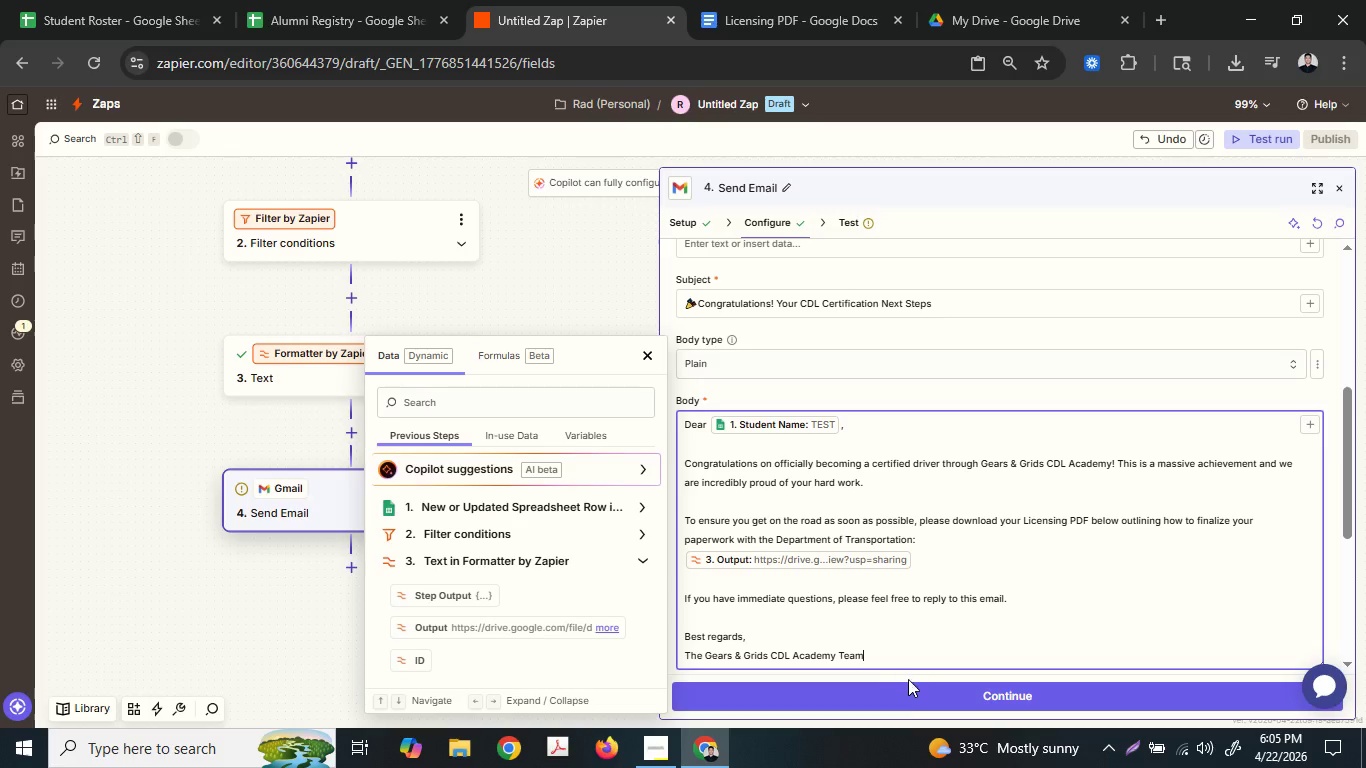 
left_click([910, 688])
 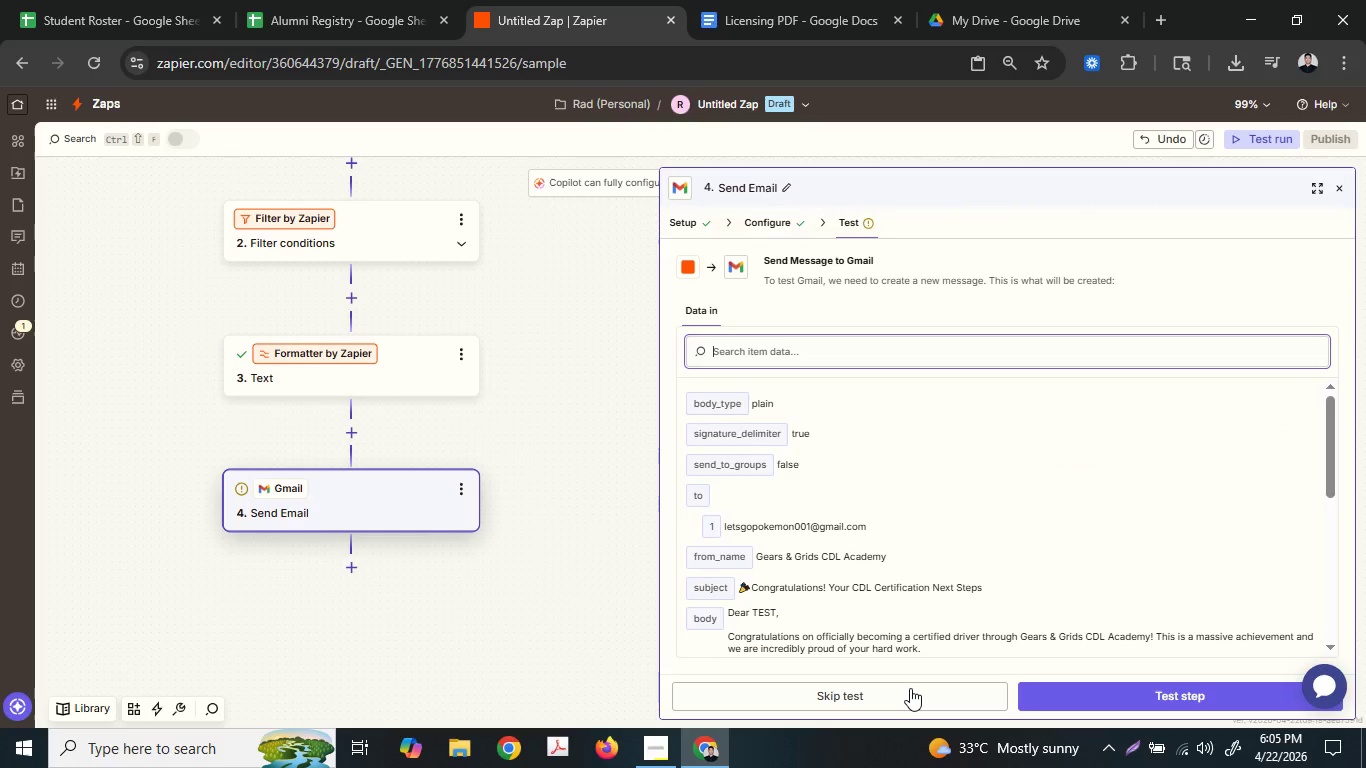 
left_click_drag(start_coordinate=[910, 688], to_coordinate=[1080, 680])
 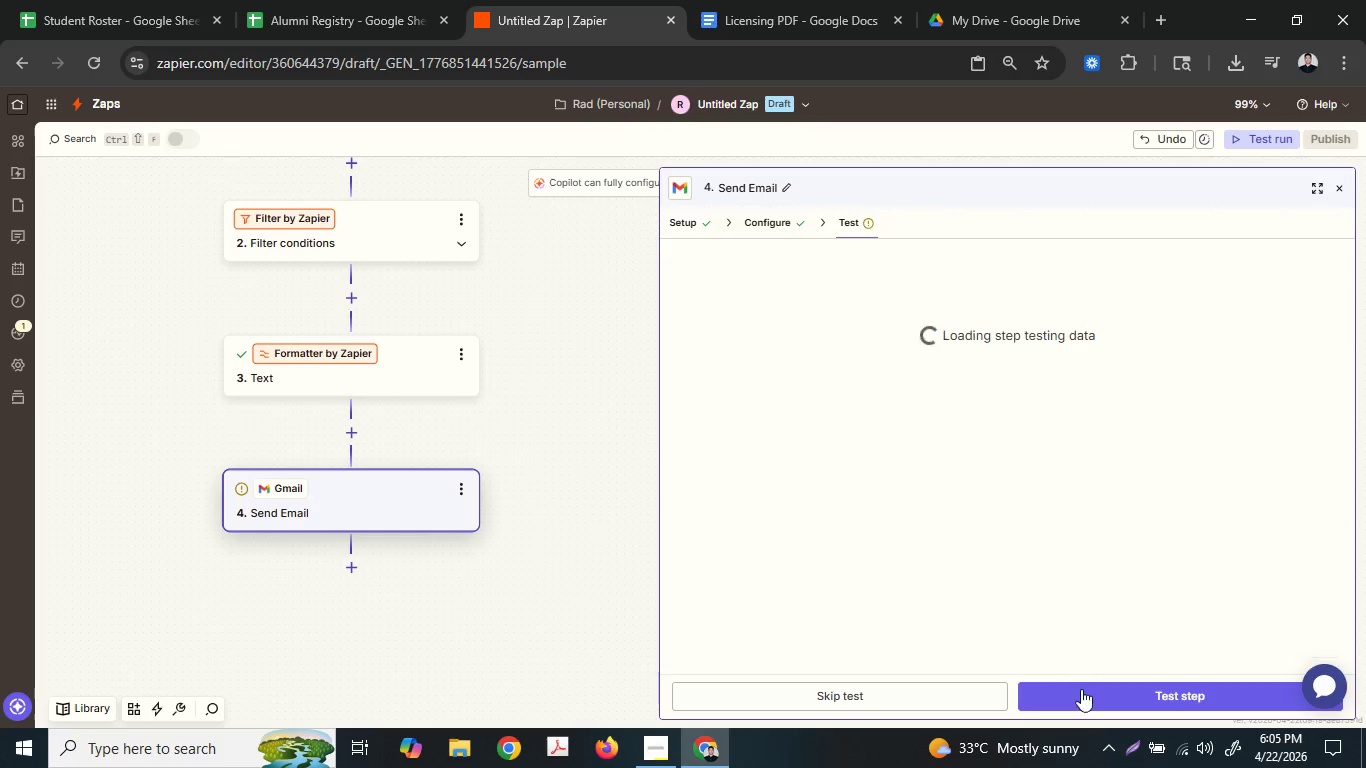 
left_click([1081, 689])
 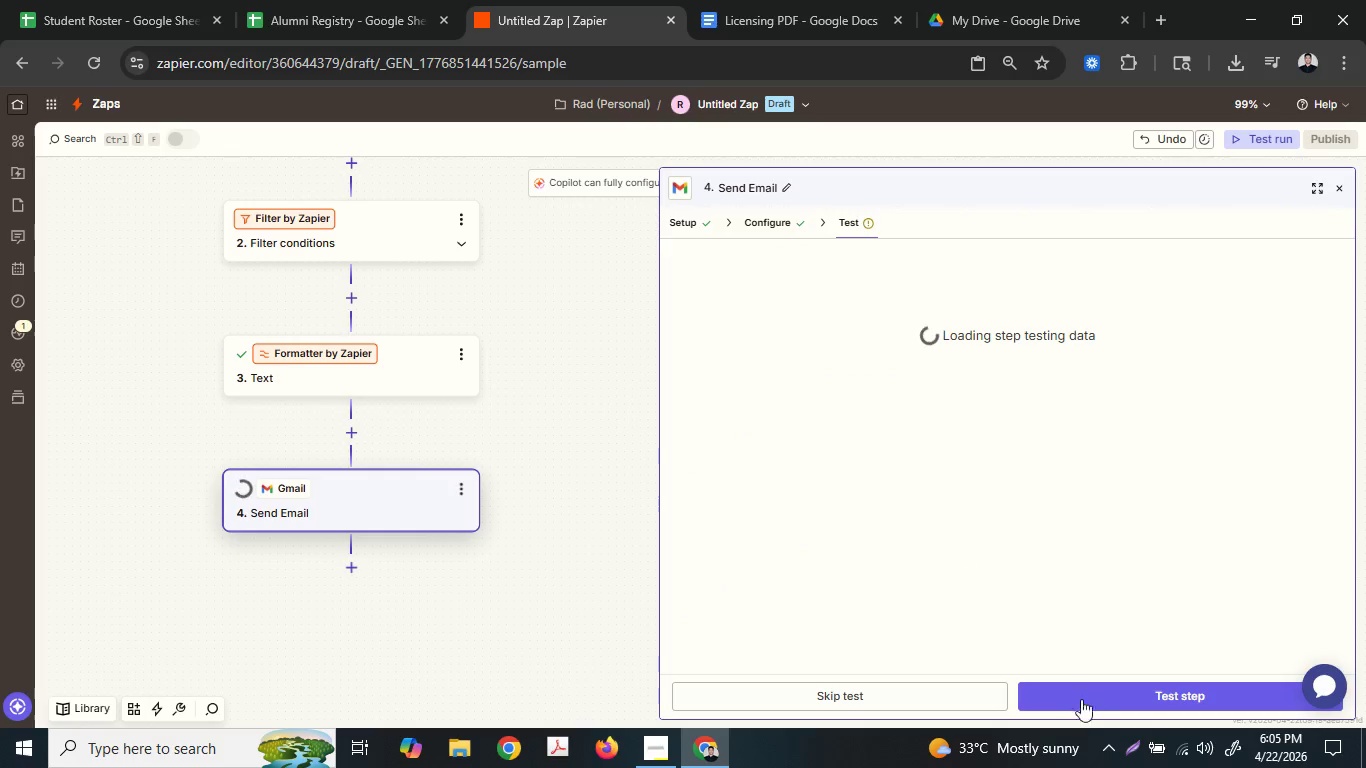 
left_click([1081, 703])
 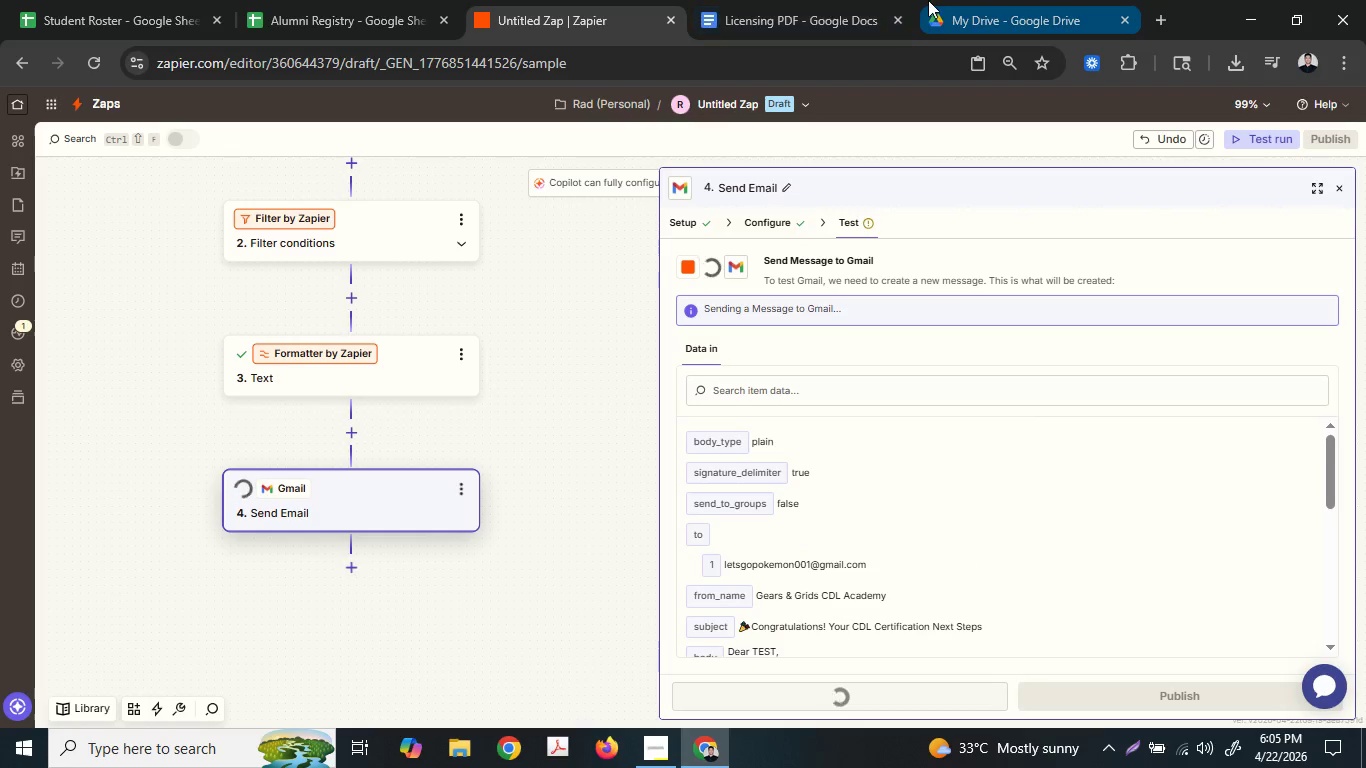 
left_click([903, 12])
 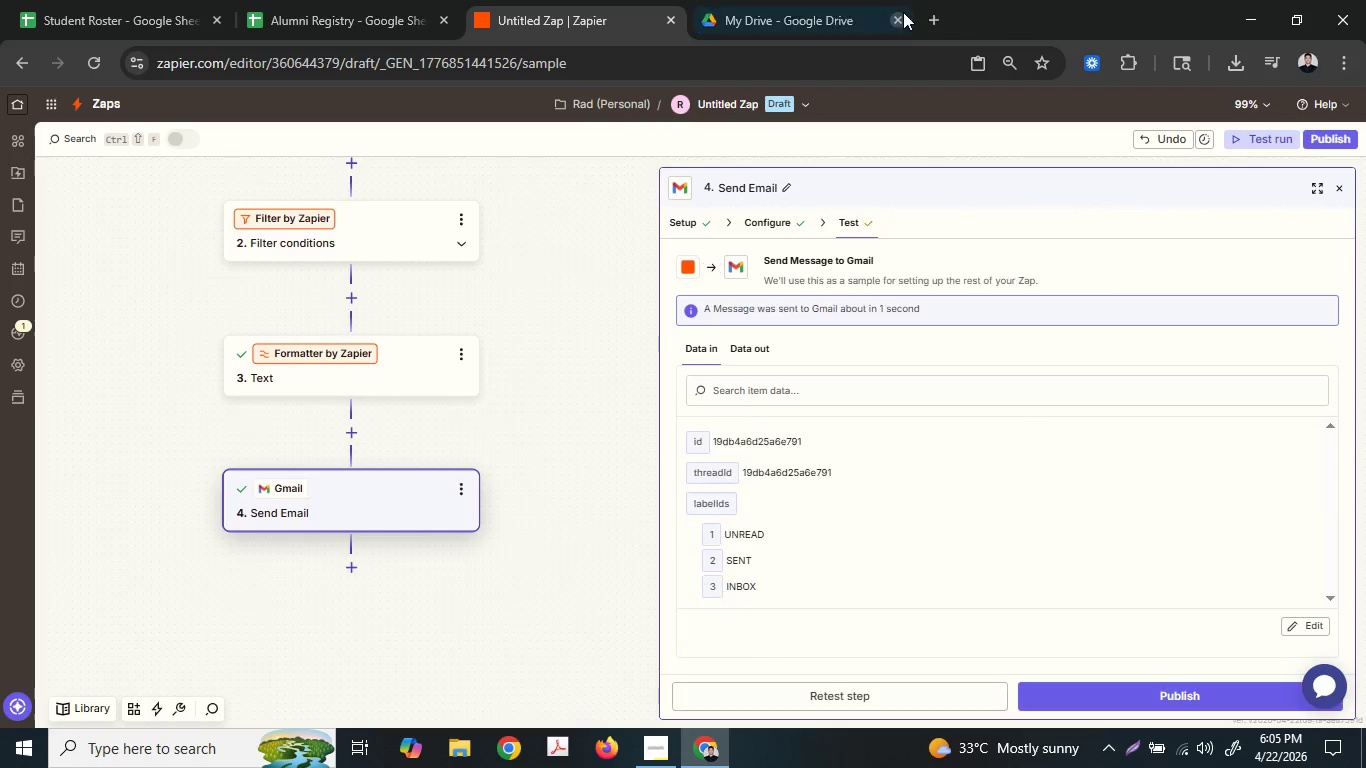 
left_click([903, 12])
 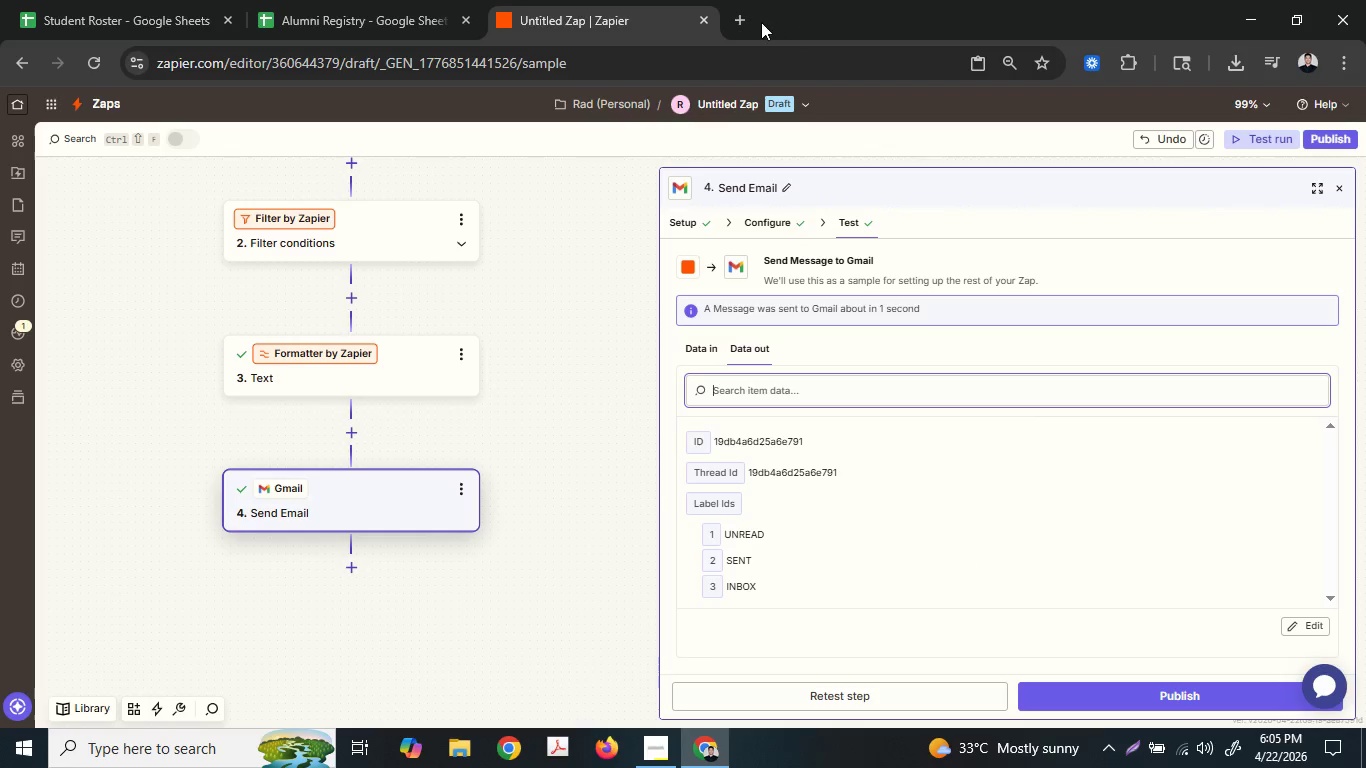 
left_click([751, 21])
 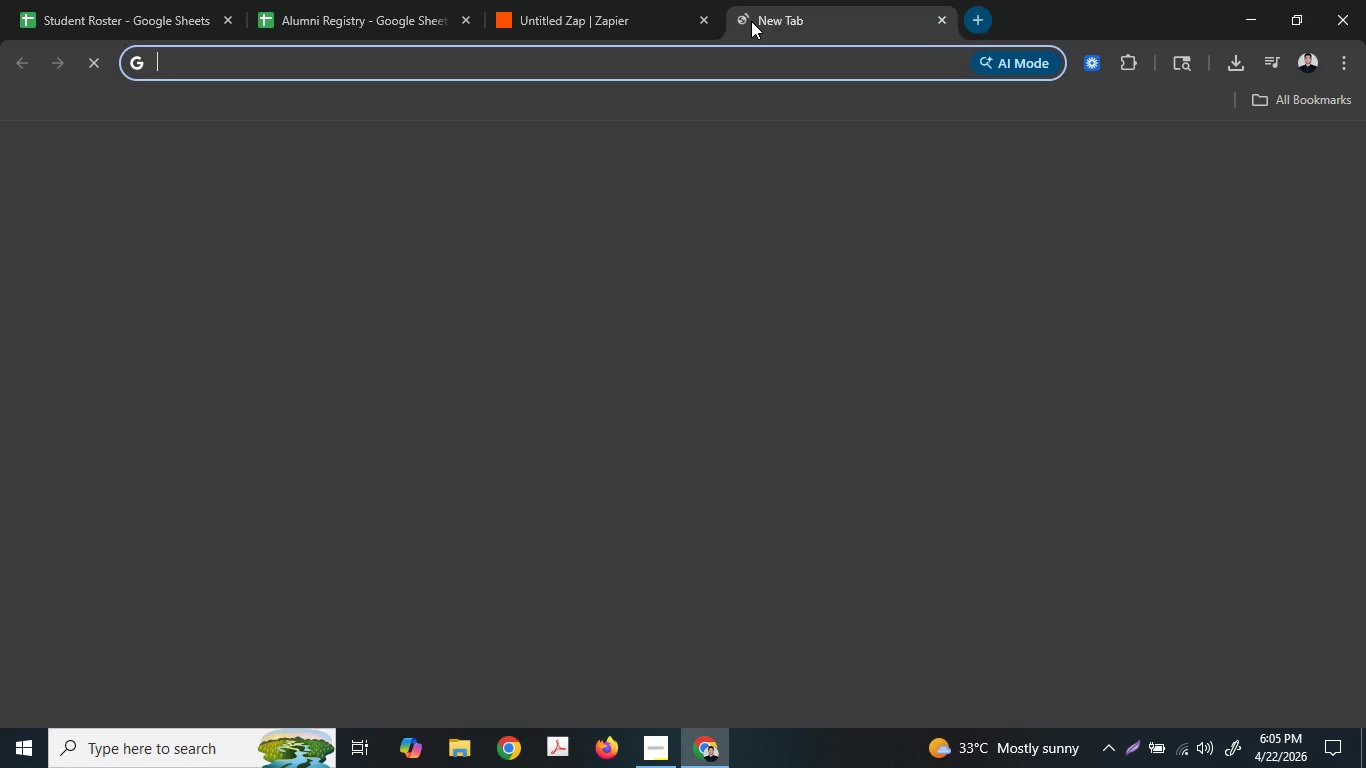 
type(gm)
key(NumpadEnter)
 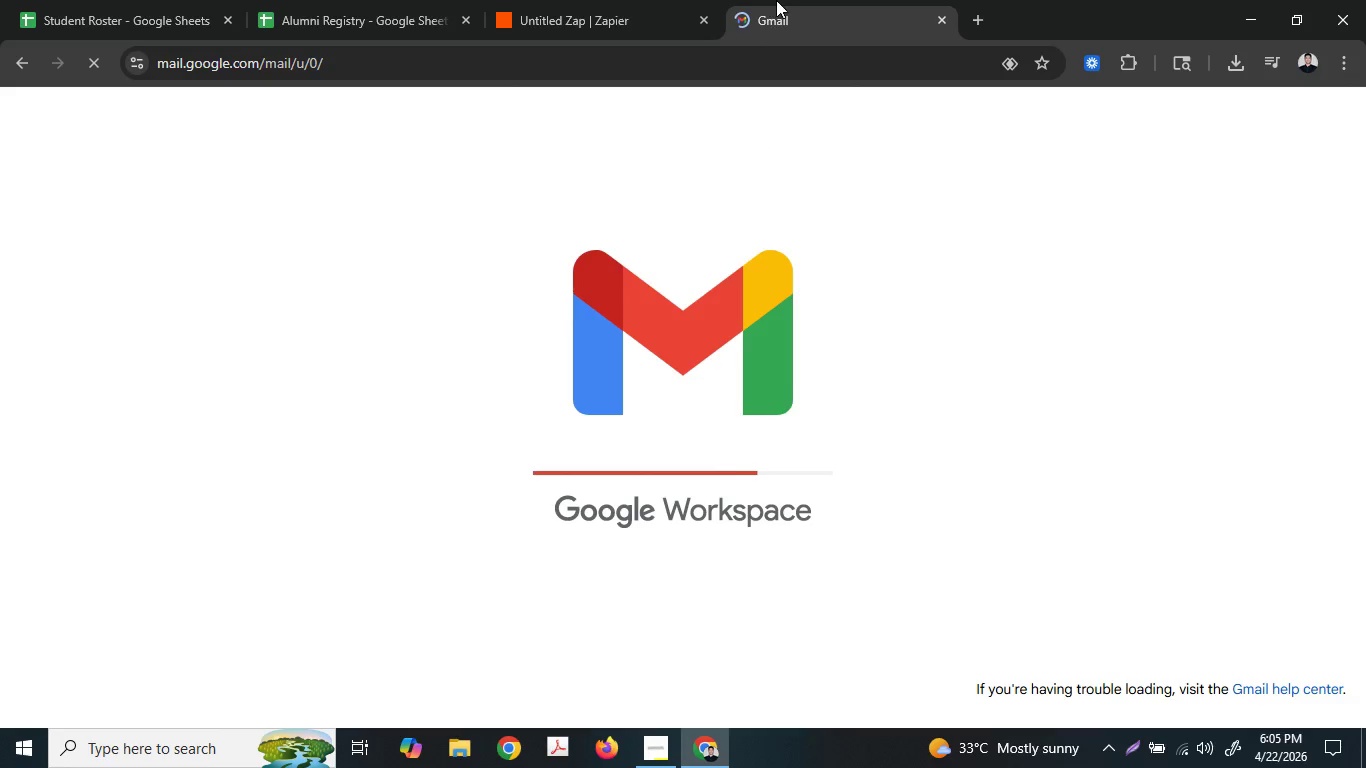 
wait(8.0)
 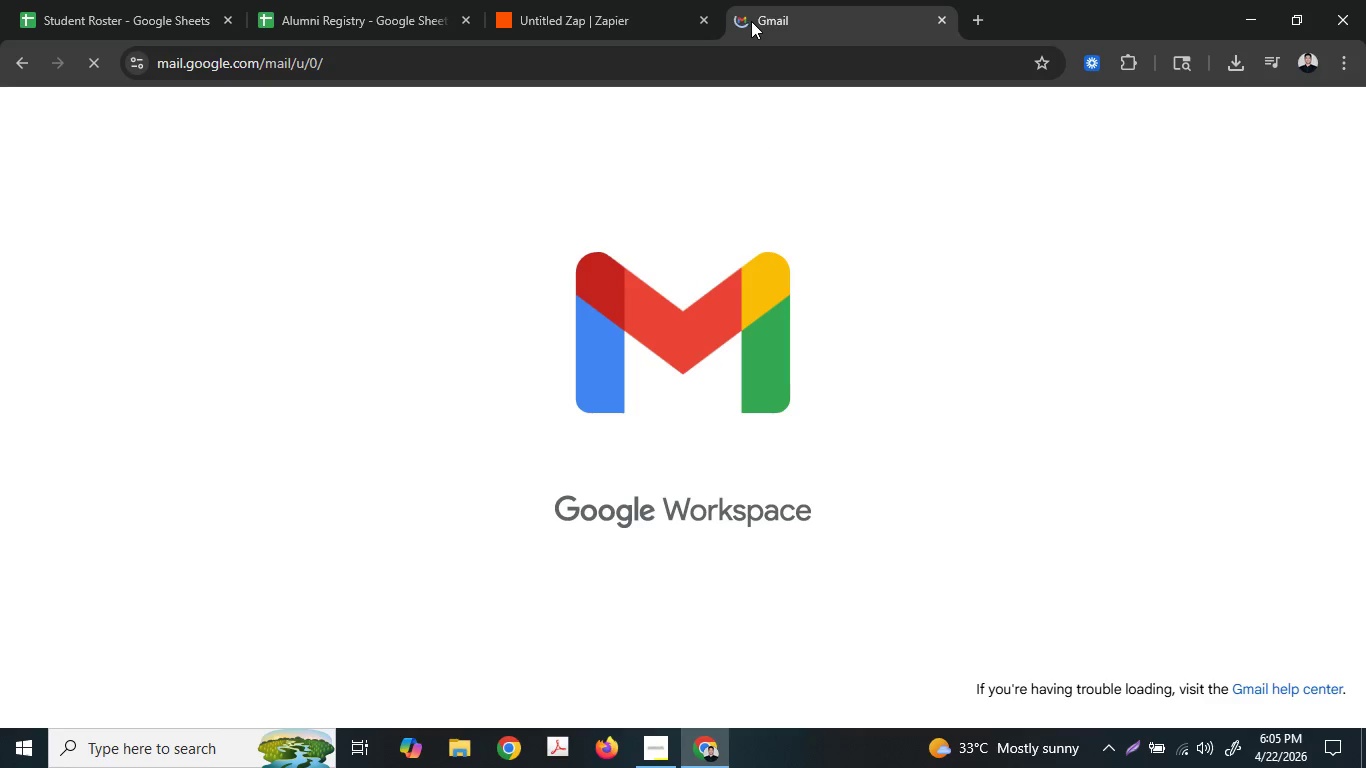 
left_click([1349, 113])
 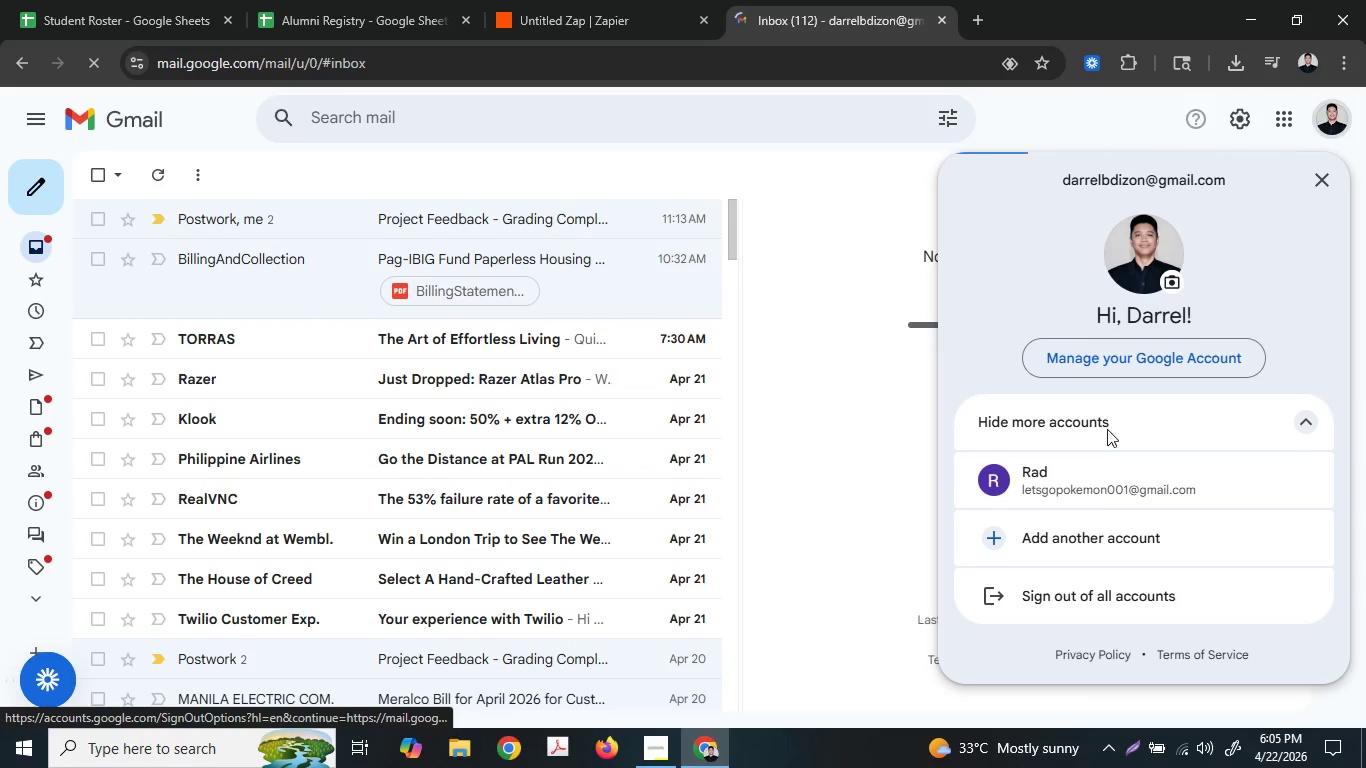 
left_click([1088, 506])
 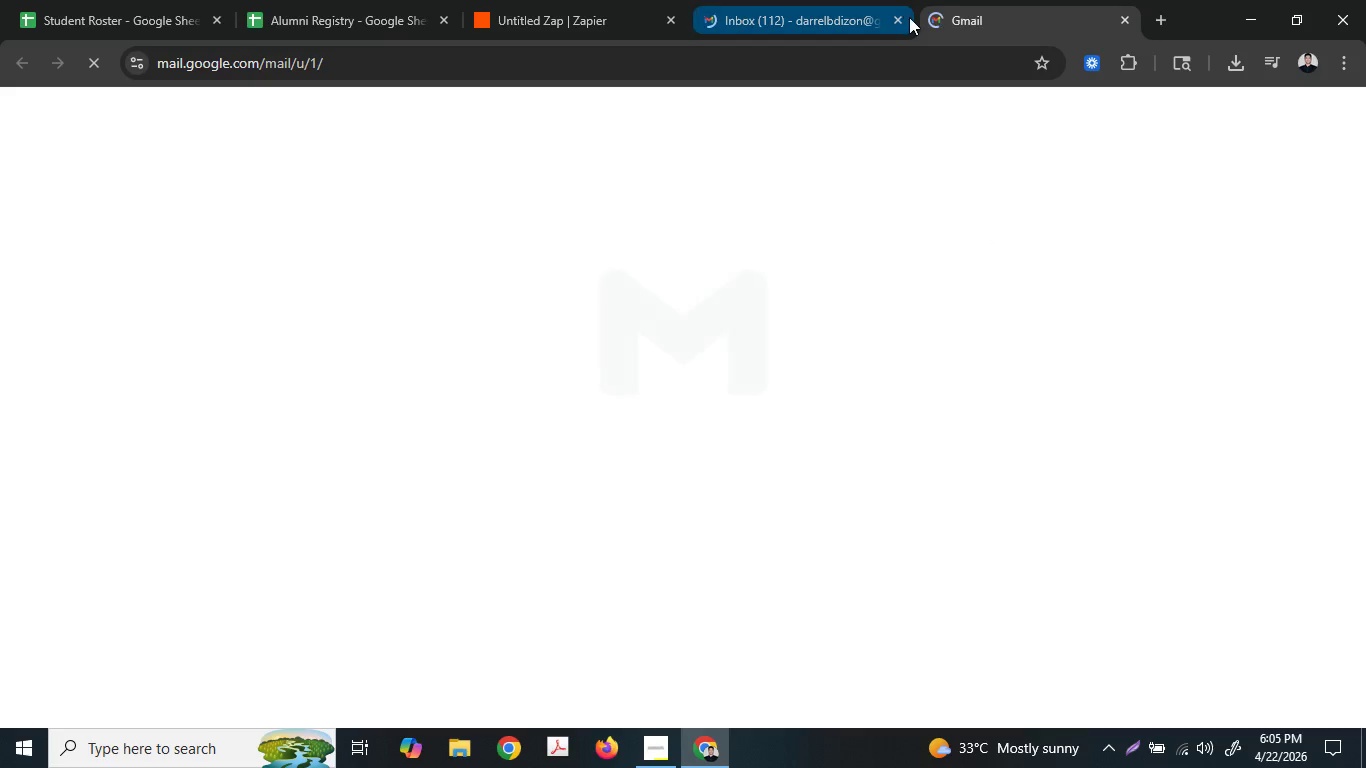 
left_click([906, 21])
 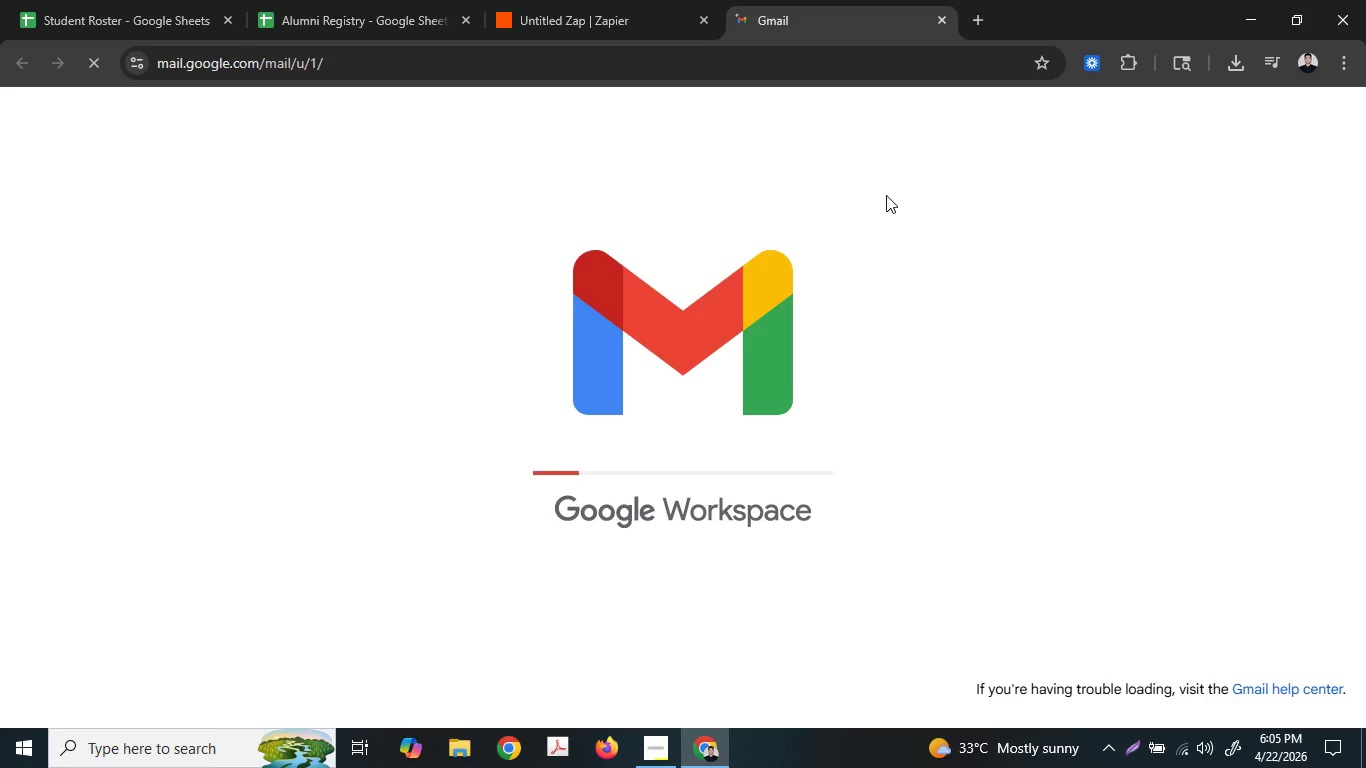 
wait(8.09)
 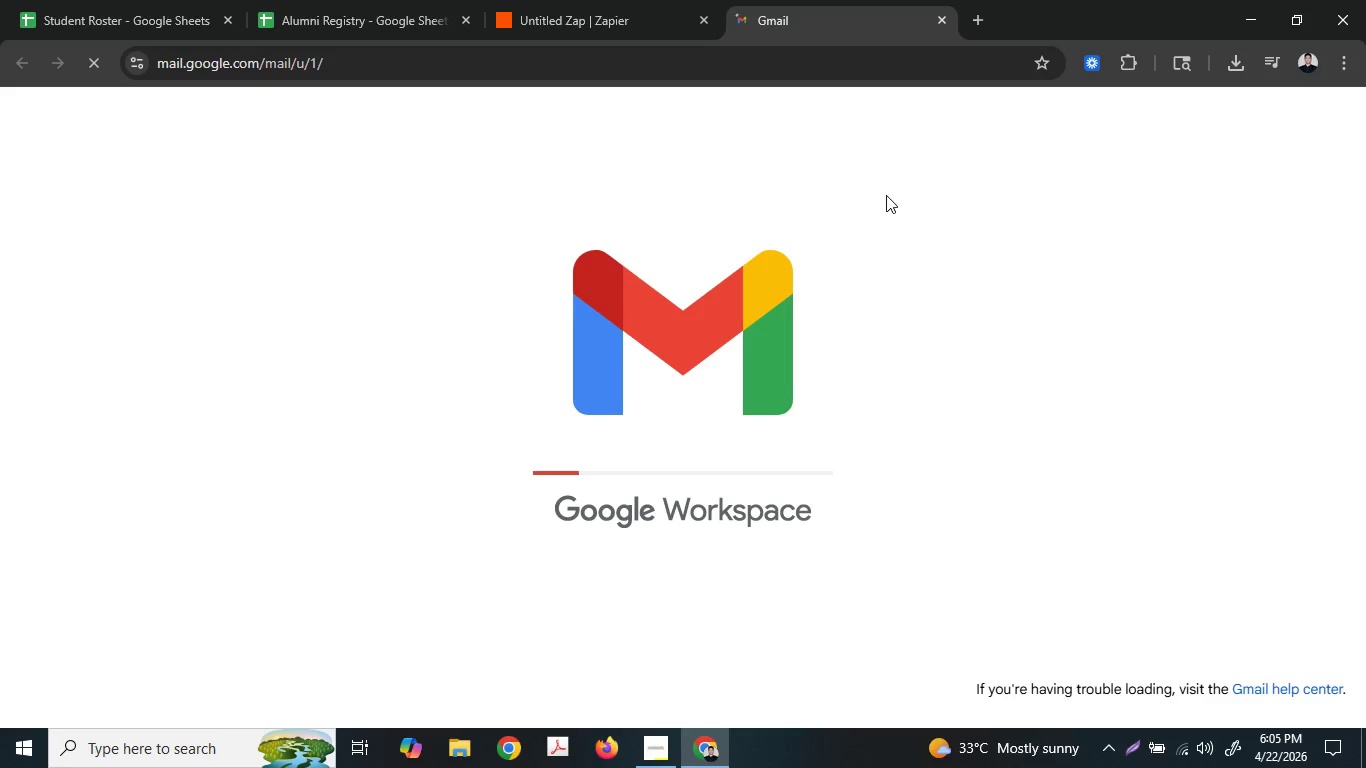 
left_click([791, 443])
 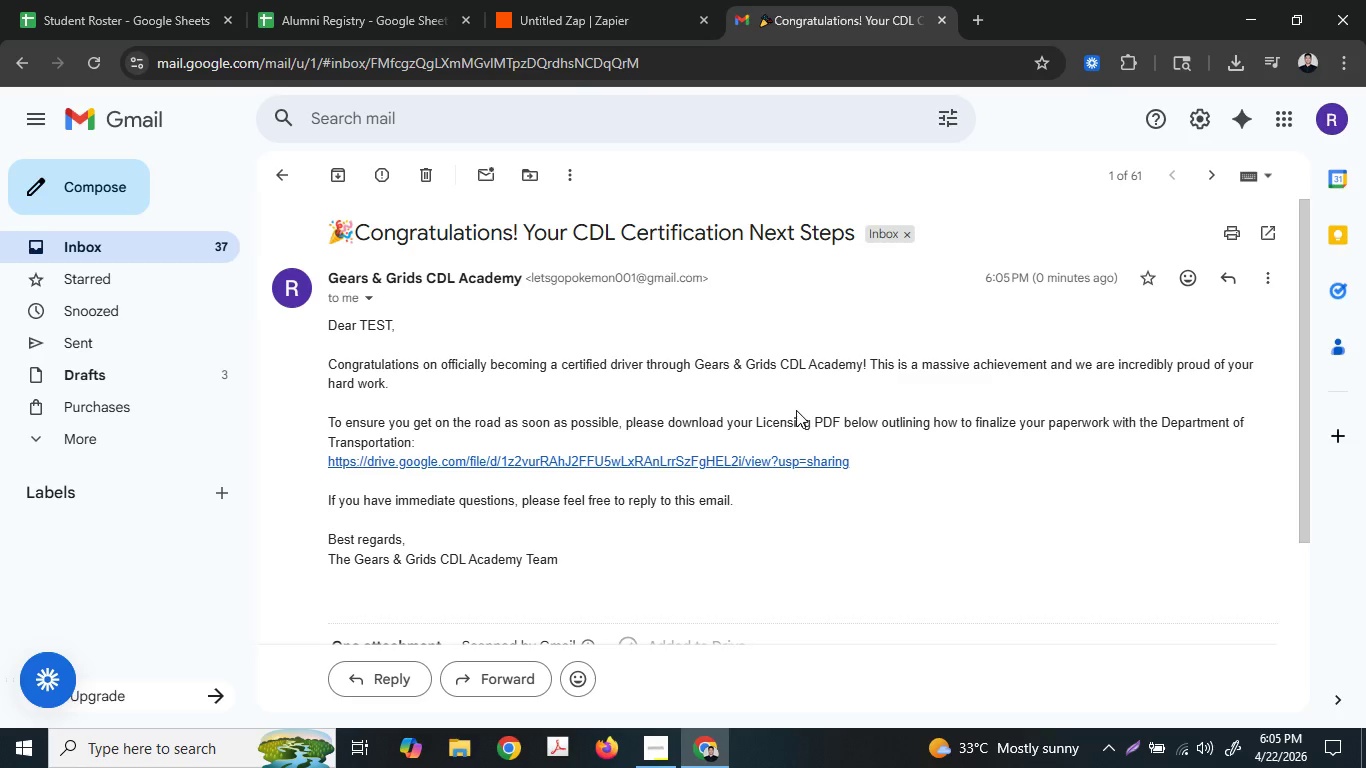 
wait(11.94)
 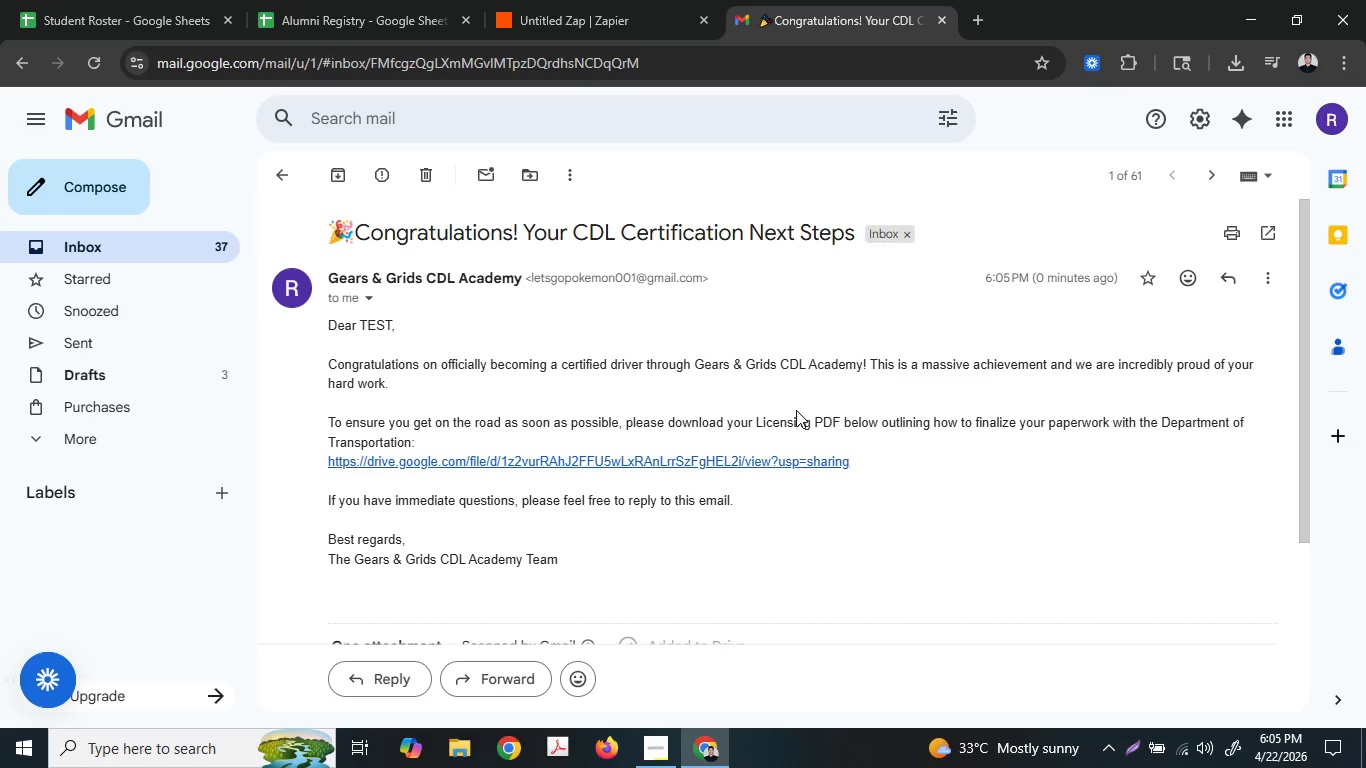 
double_click([432, 502])
 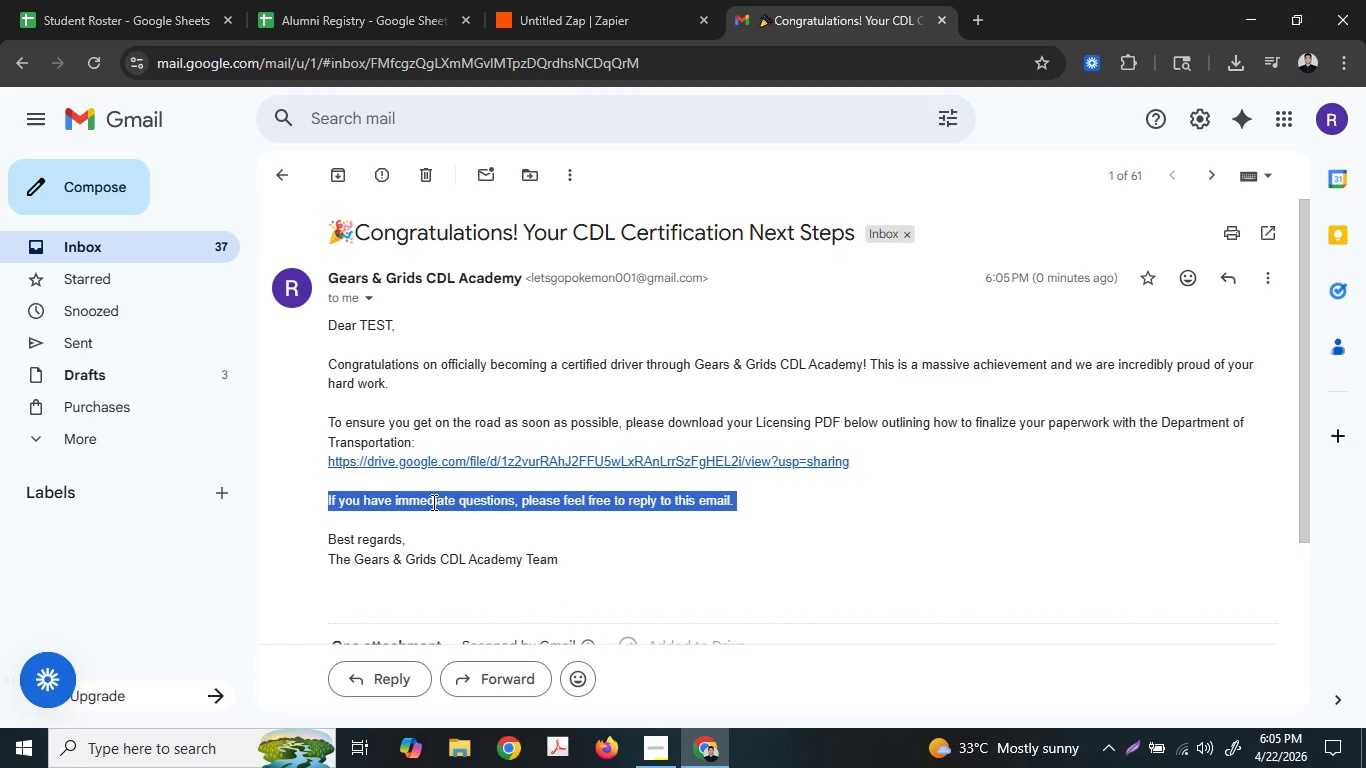 
triple_click([432, 502])
 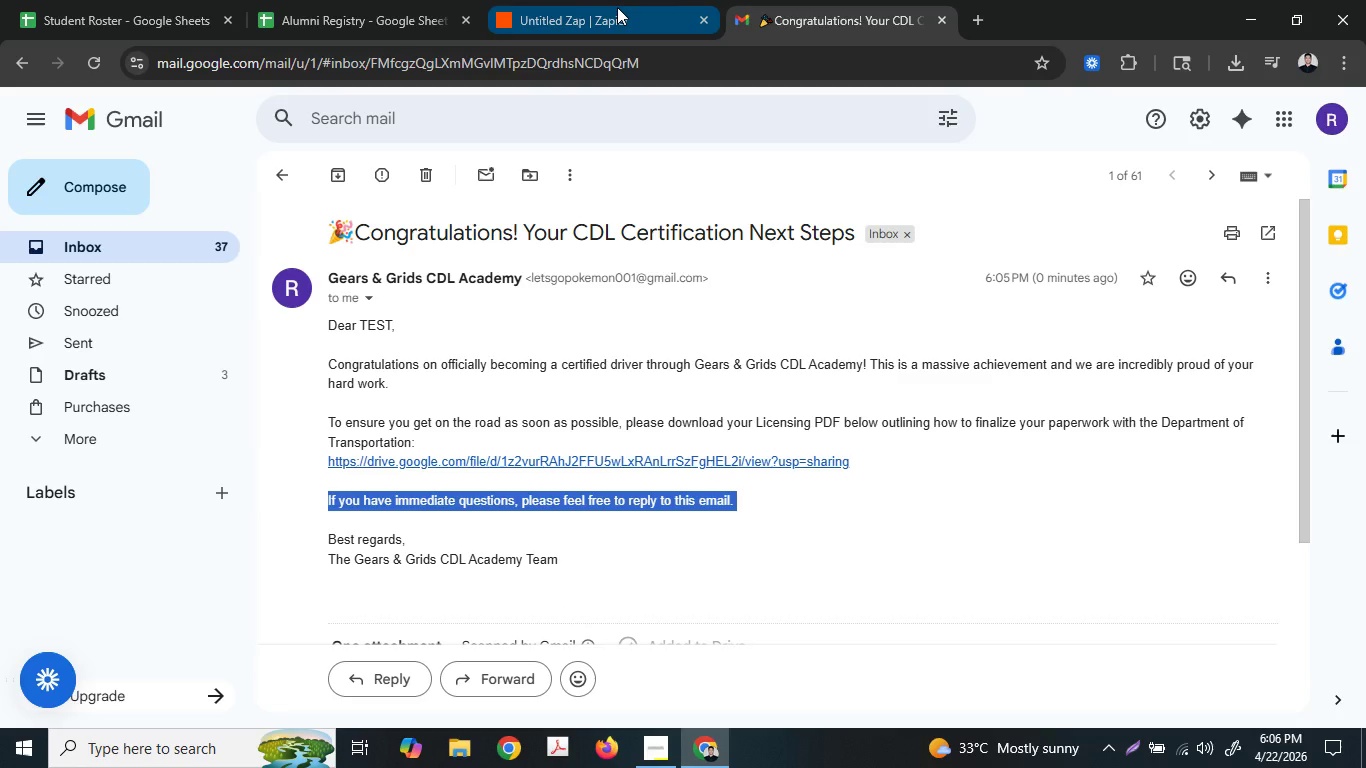 
left_click([617, 7])
 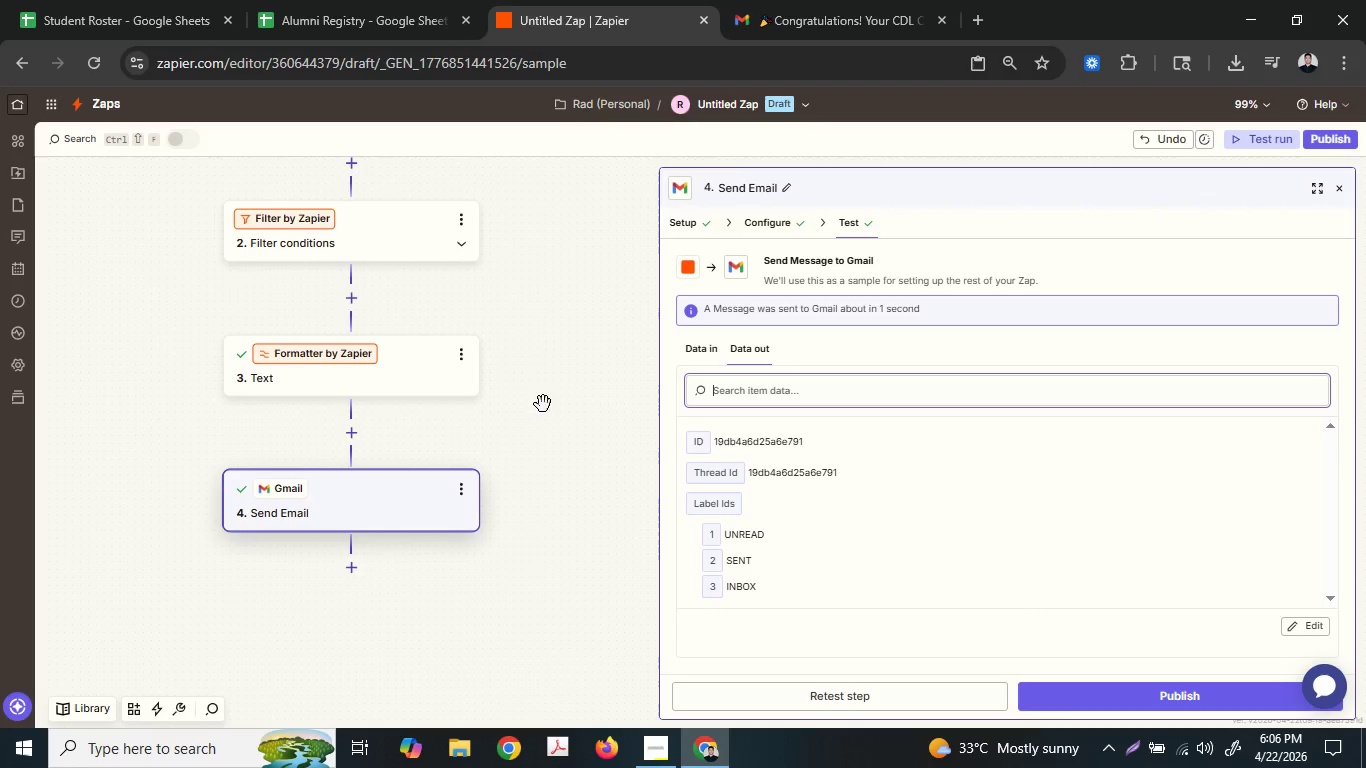 
left_click([349, 574])
 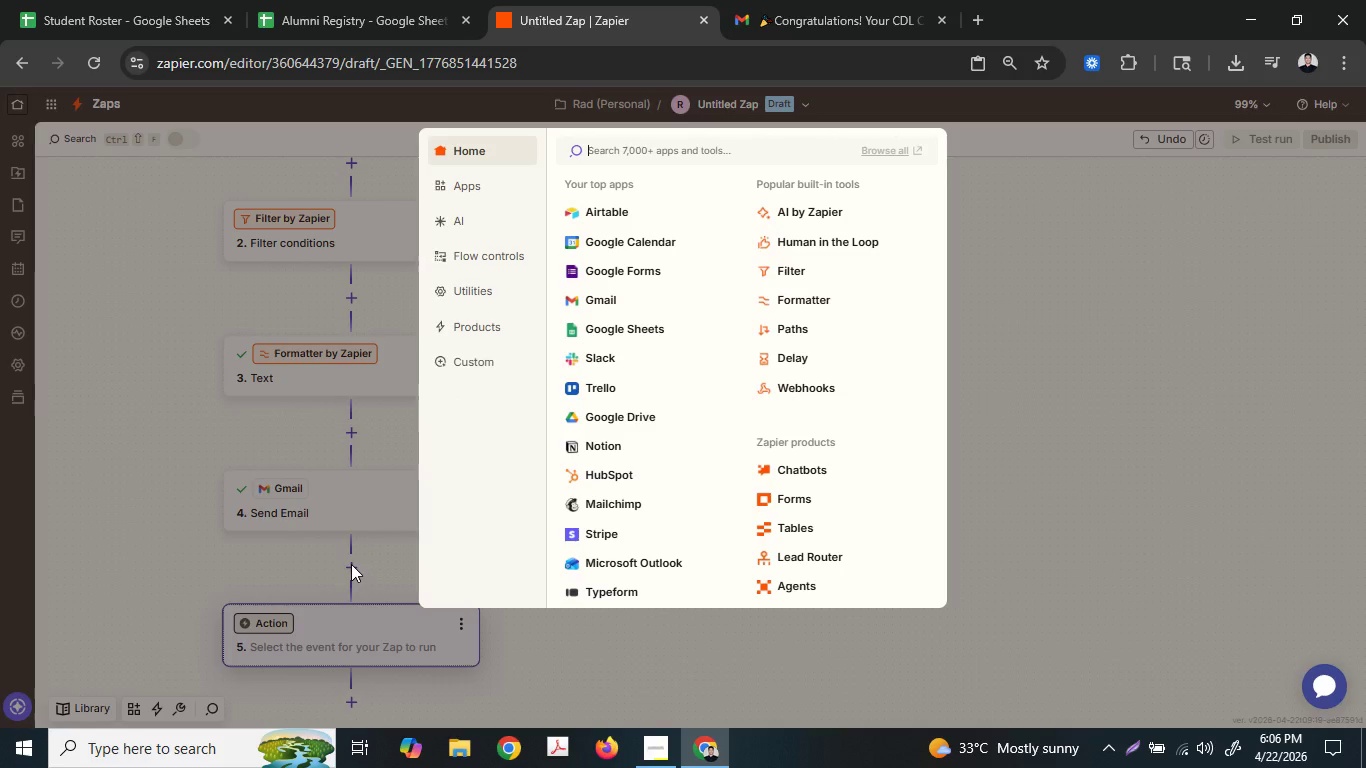 
wait(8.78)
 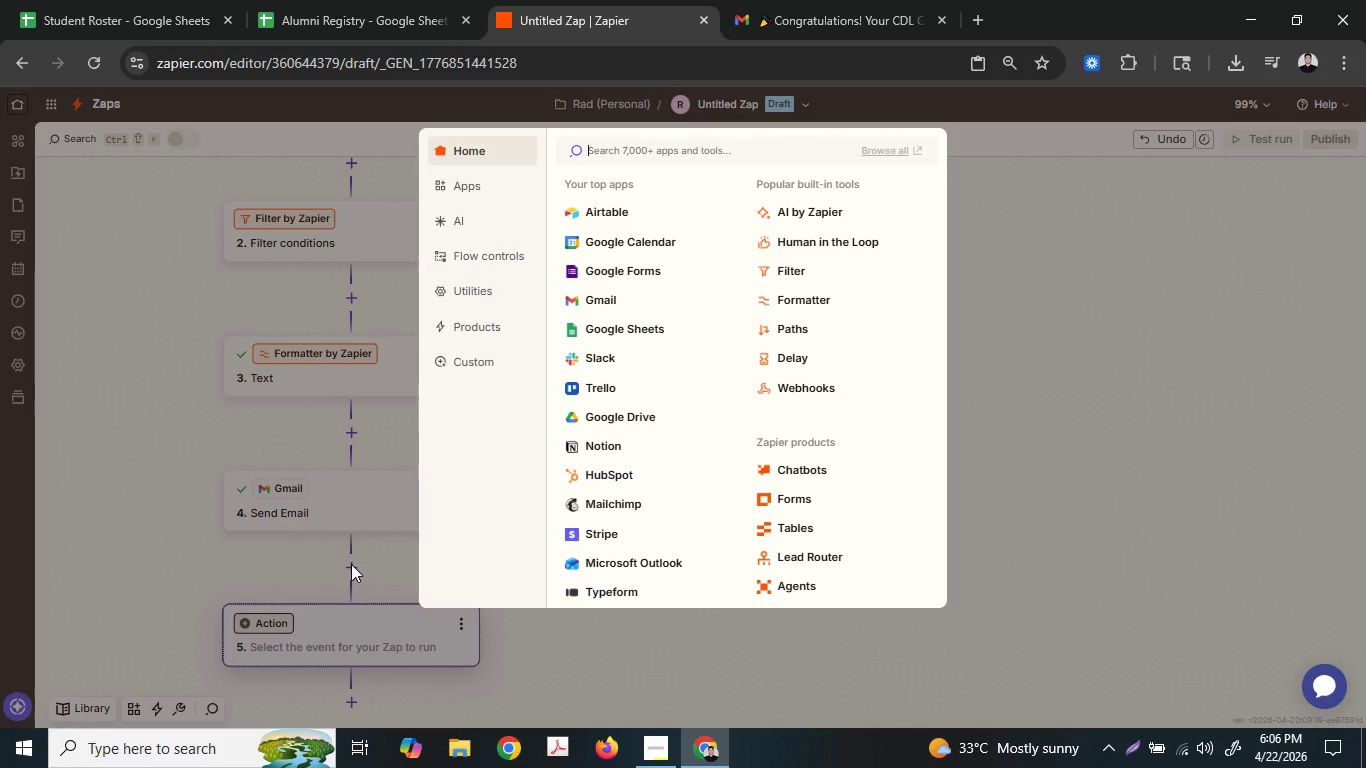 
left_click([676, 749])